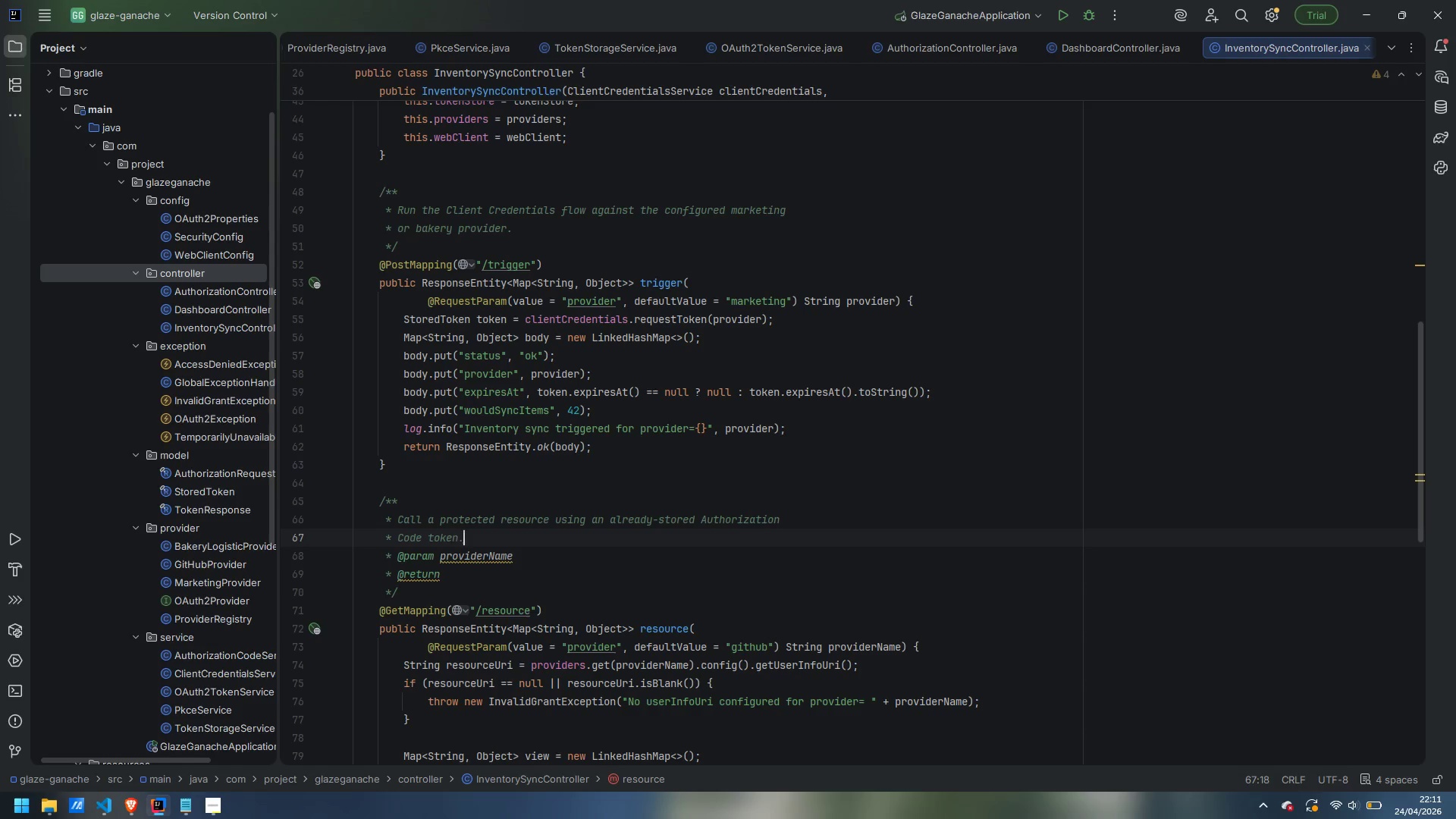 
type(. If the stored token was make)
key(Backspace)
key(Backspace)
type(rked invalid by )
 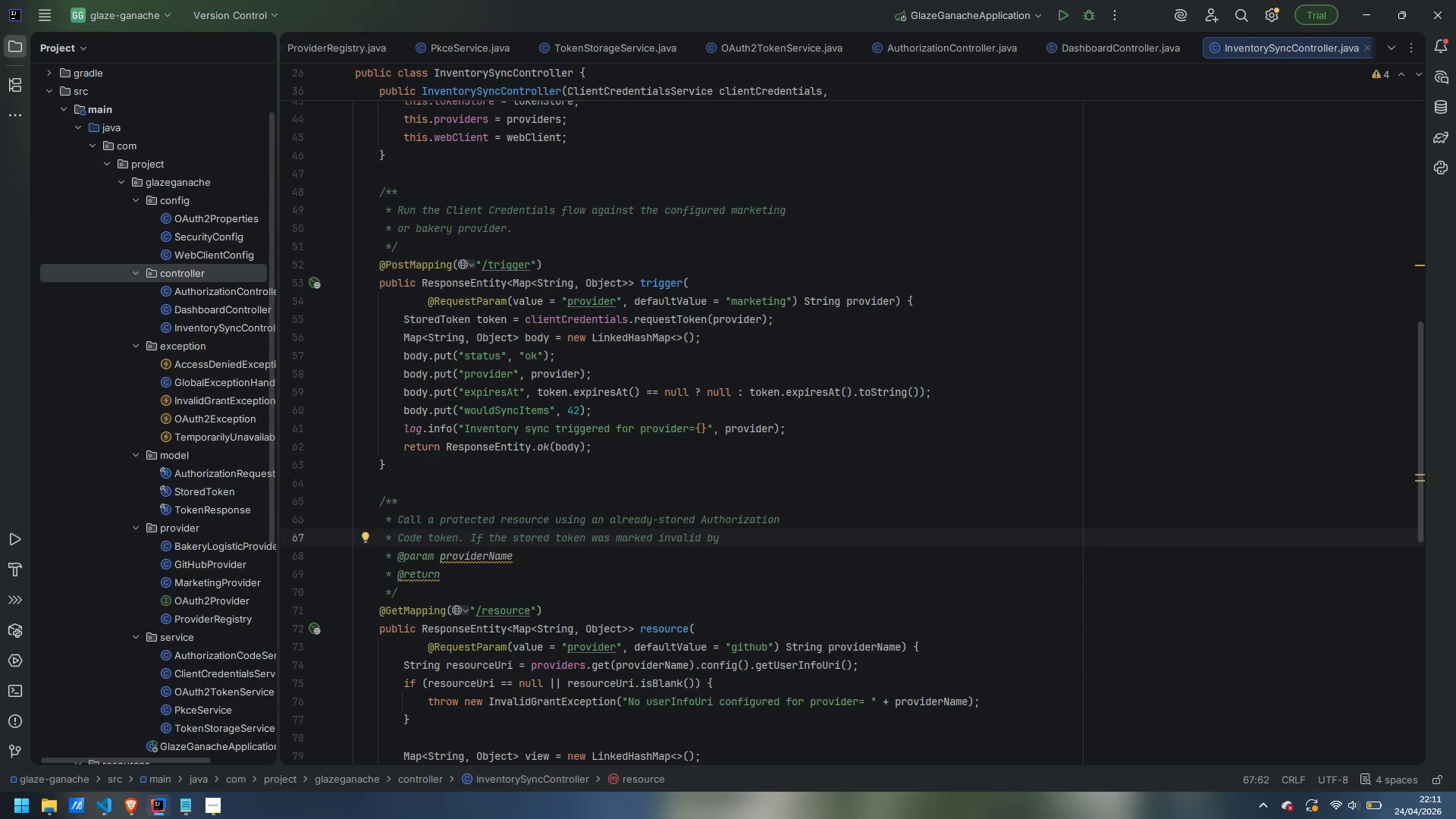 
key(Enter)
 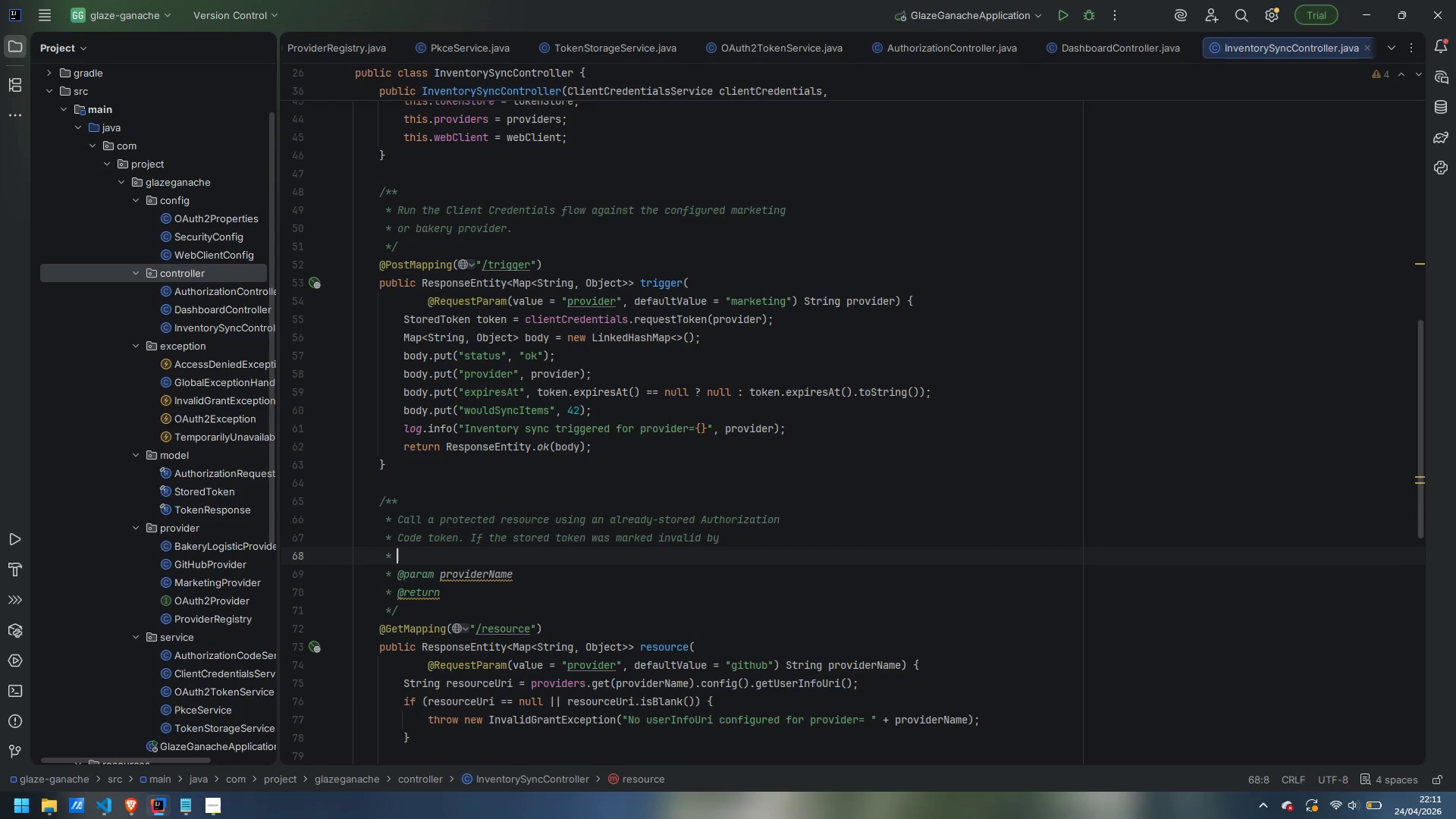 
type({@code /dashboard/simulate-expired)
 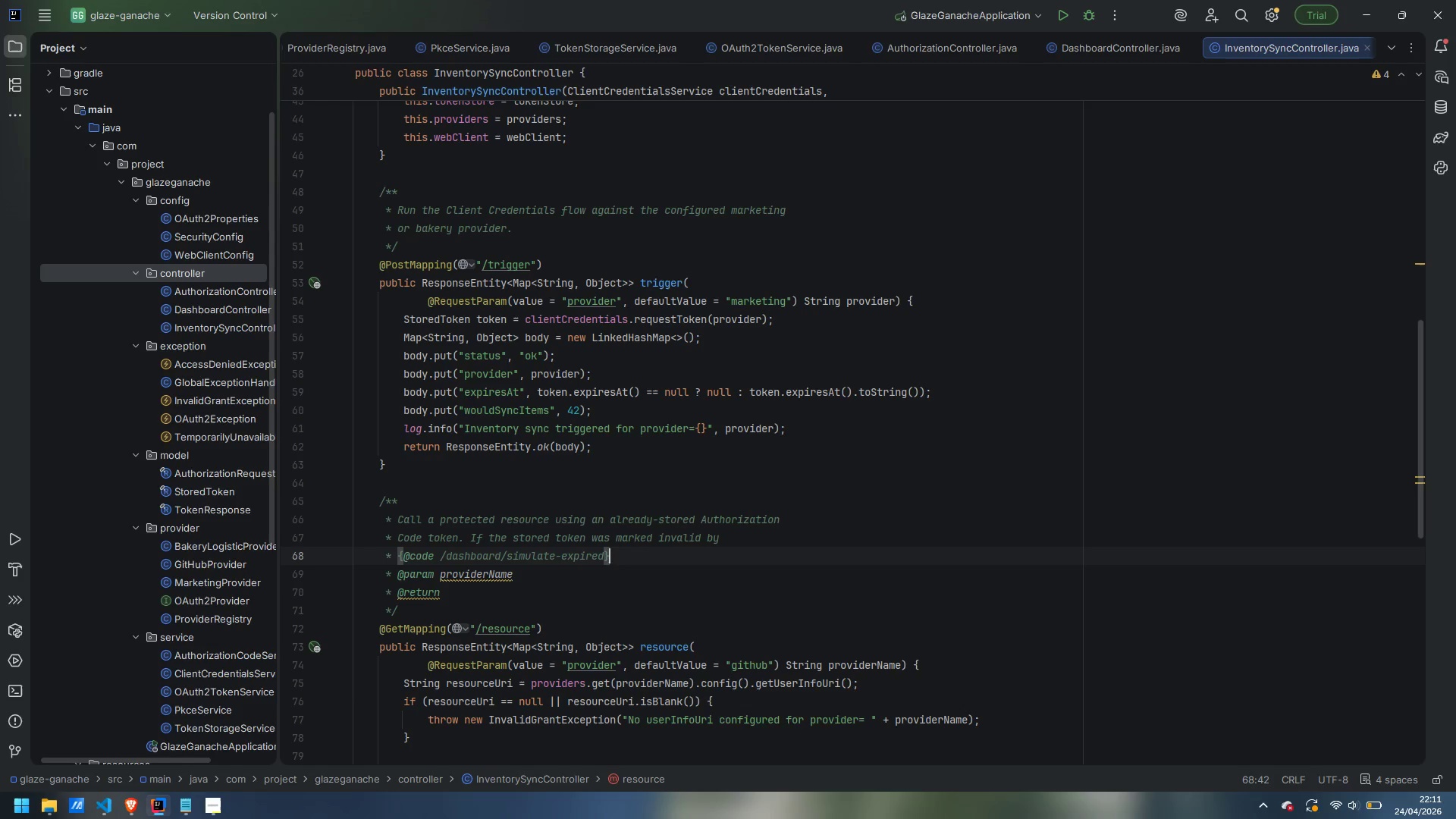 
key(ArrowRight)
 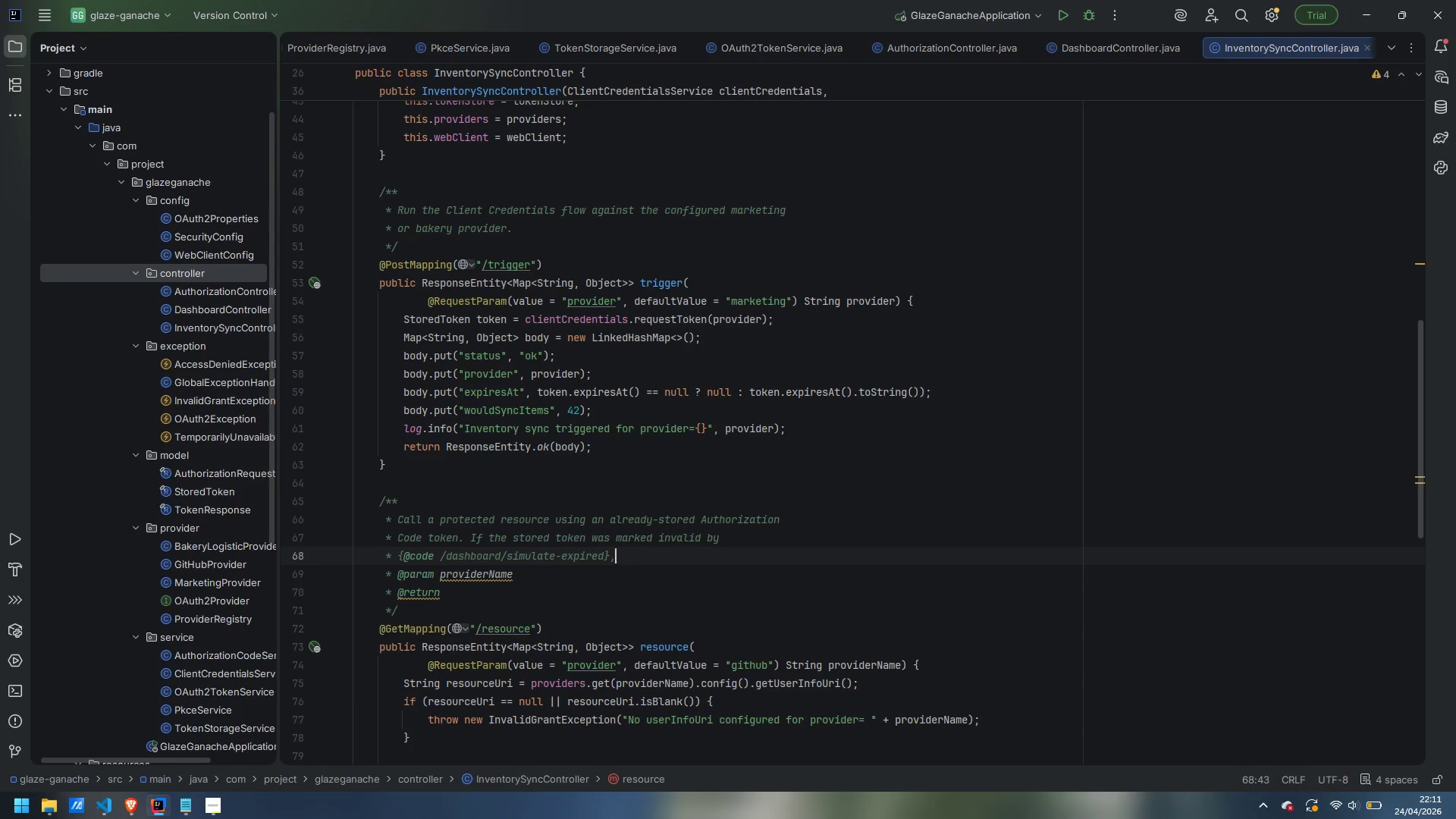 
type(, the first call 401s and thsi)
key(Backspace)
key(Backspace)
type(is)
 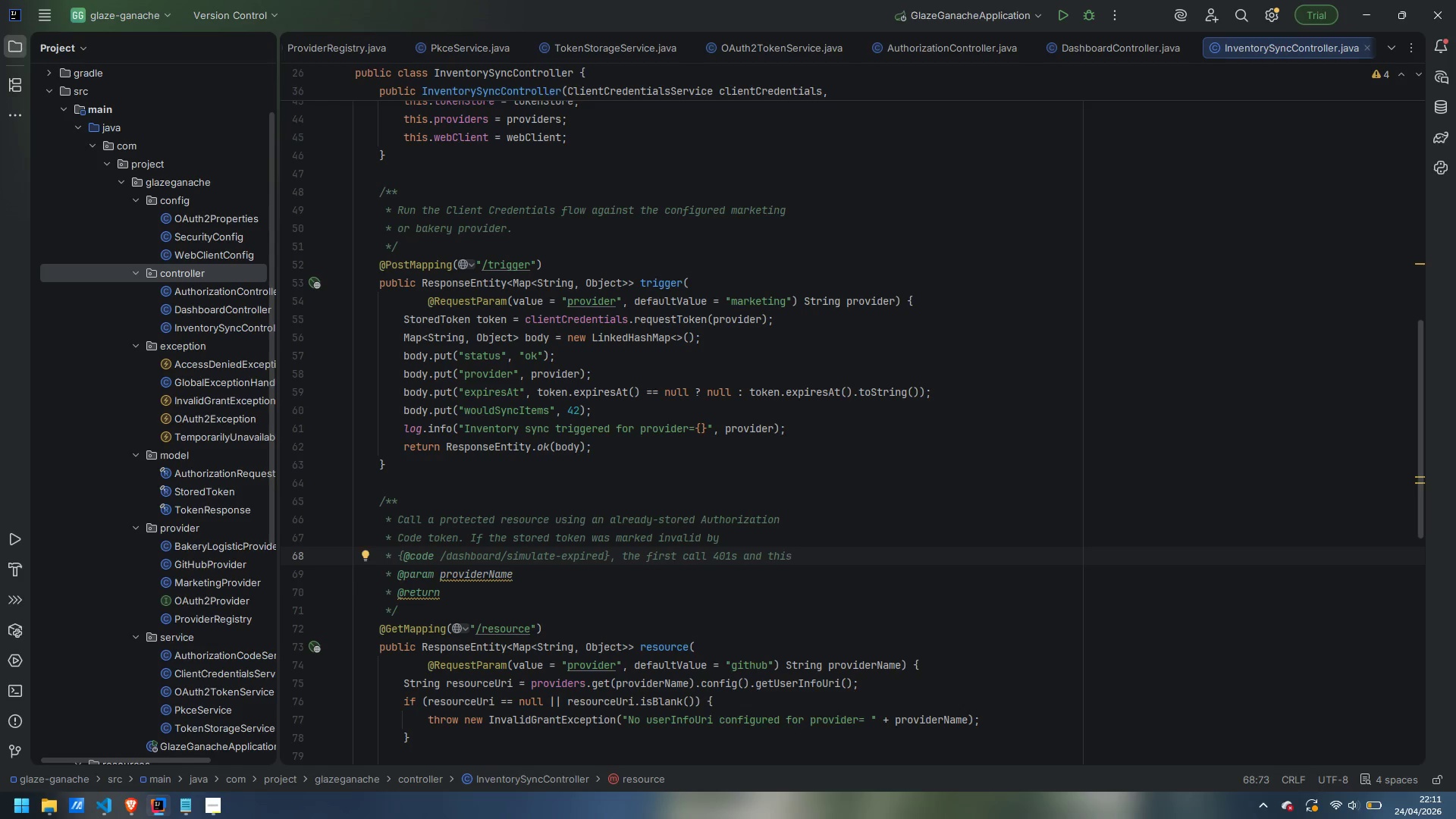 
key(Enter)
 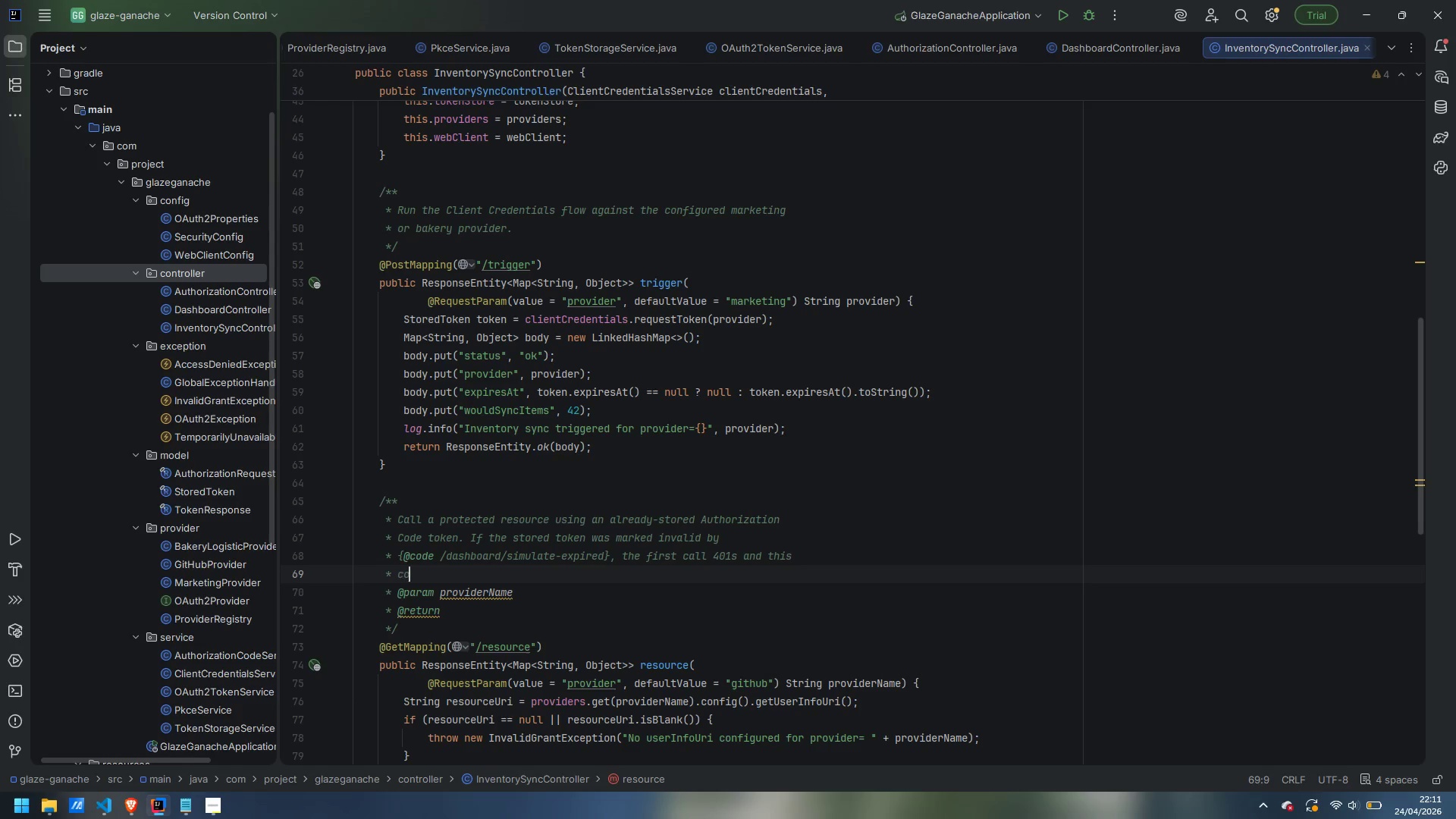 
type(coin)
key(Backspace)
key(Backspace)
type(ntroller retrues)
key(Backspace)
key(Backspace)
key(Backspace)
type(ies after the fresh)
 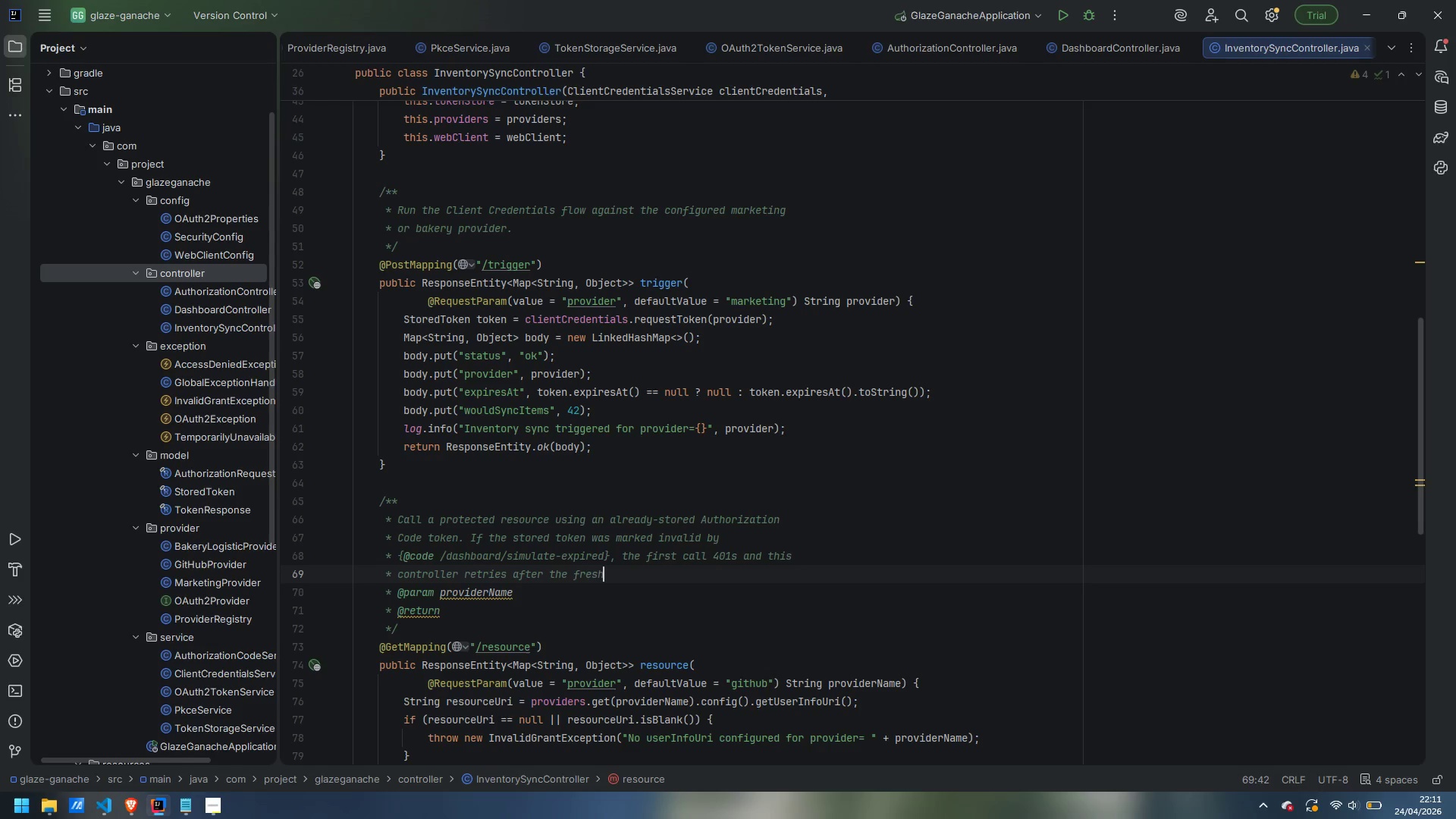 
key(Control+ControlLeft)
 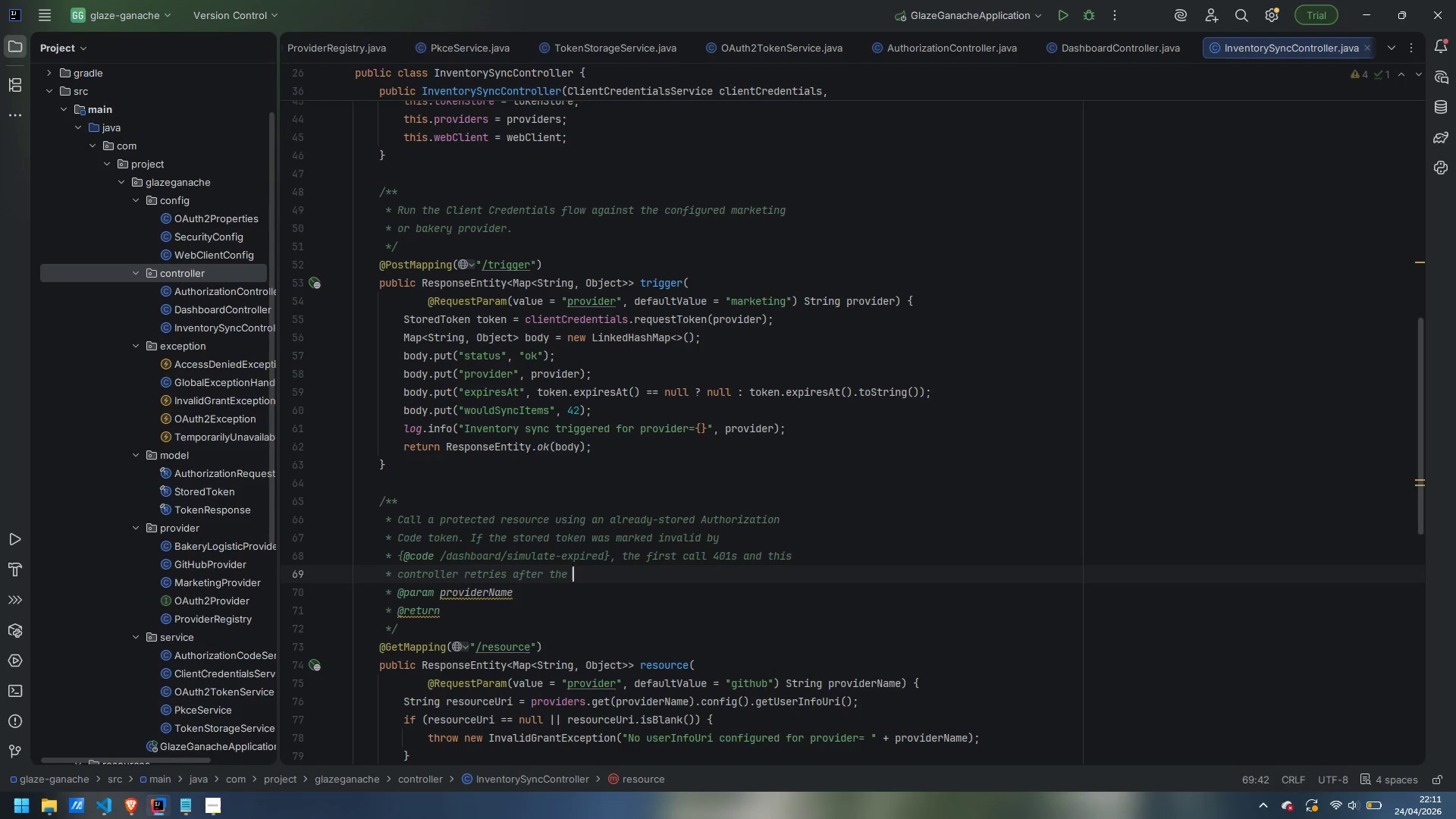 
key(Control+Backspace)
 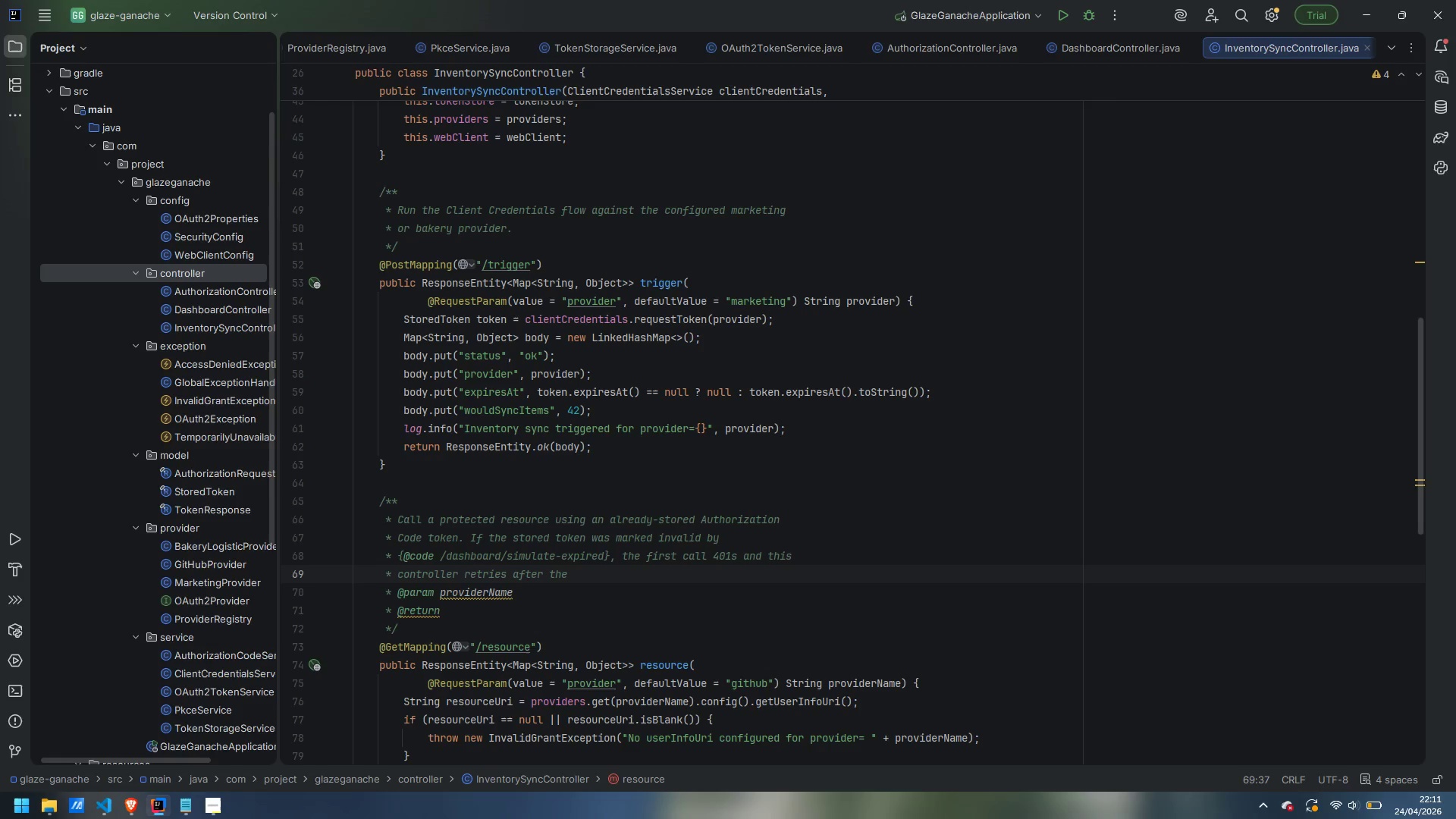 
type(refresh token)
 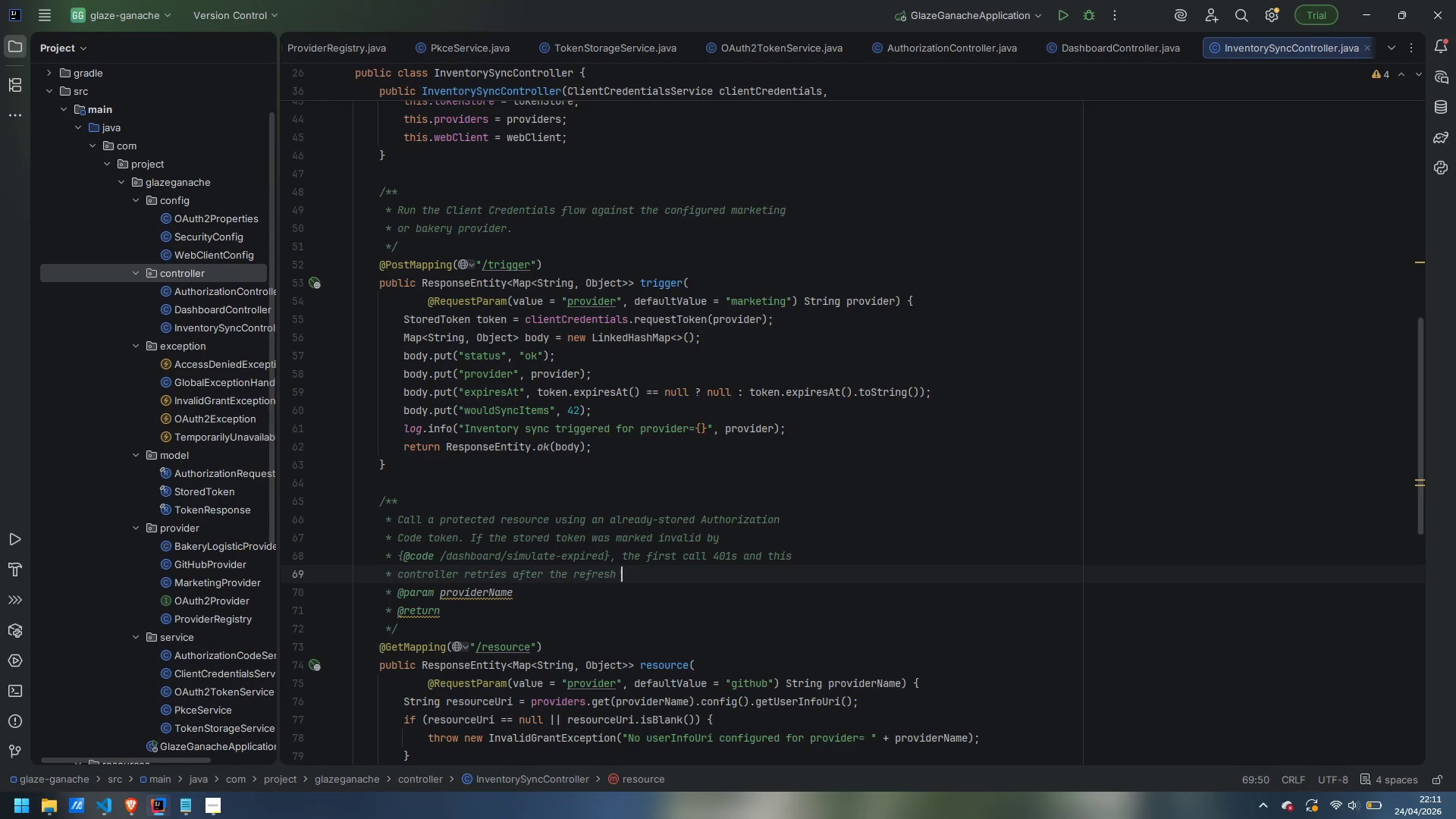 
key(Control+ControlLeft)
 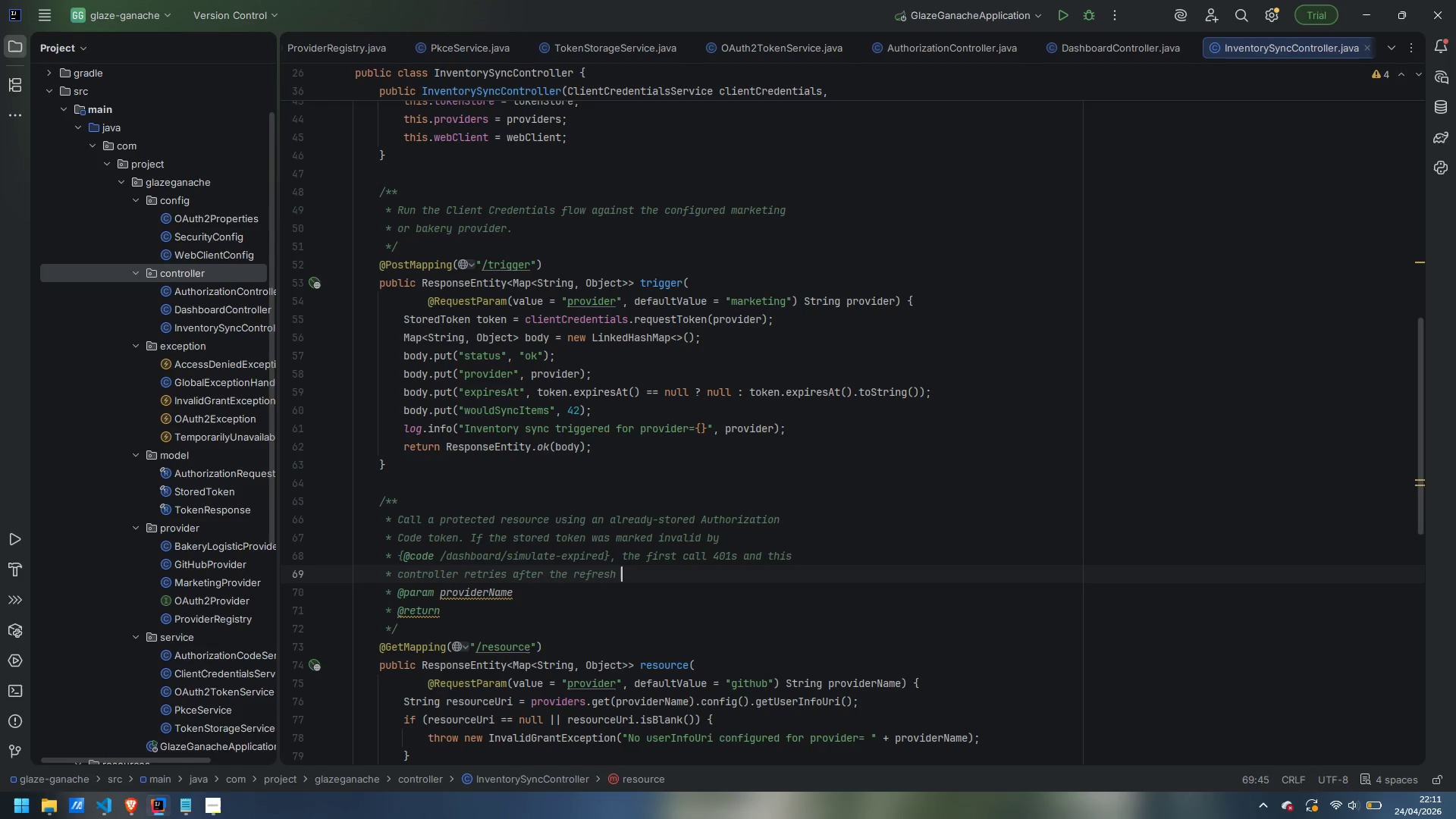 
key(Control+Backspace)
 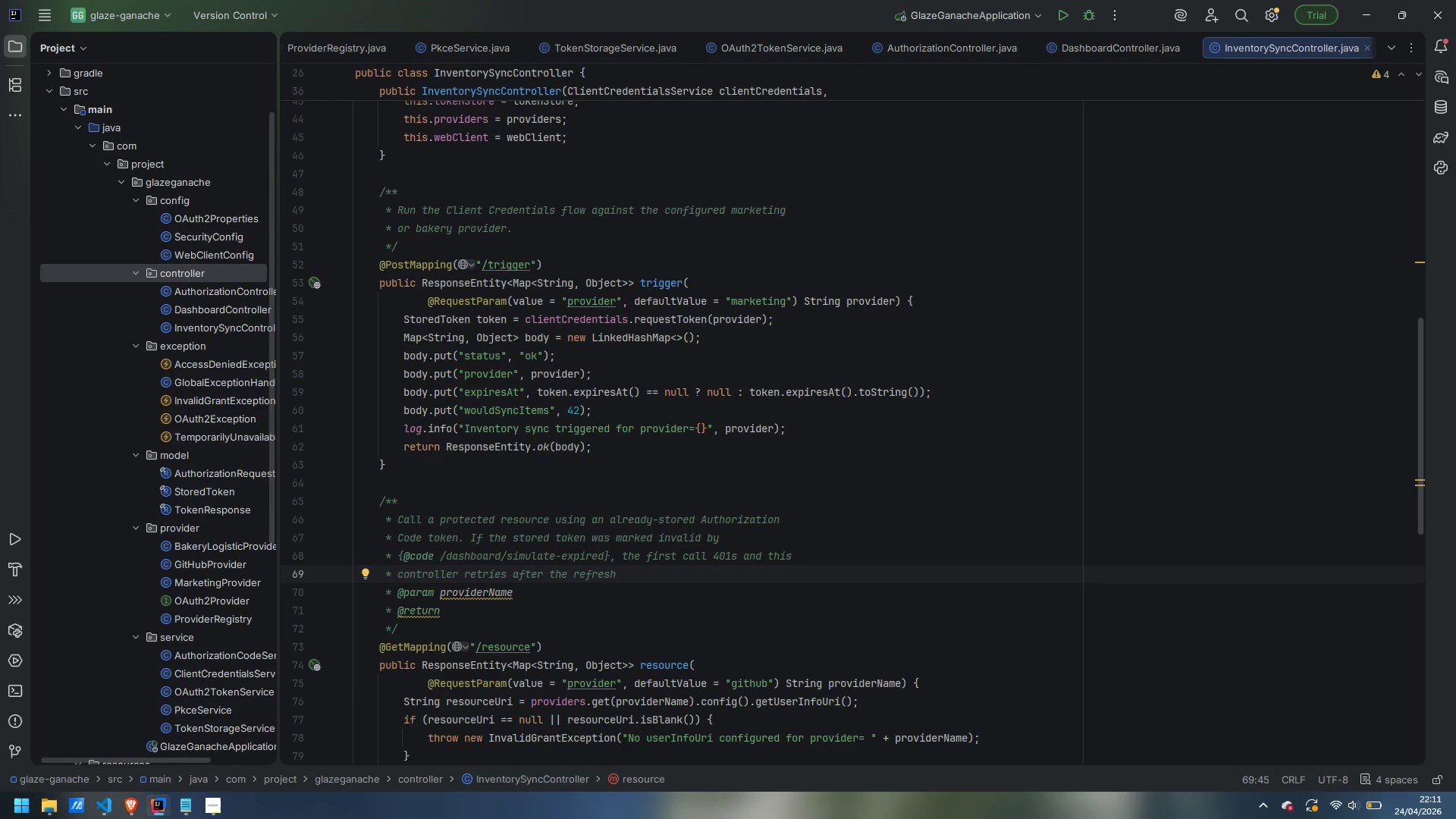 
type(path comn)
key(Backspace)
type(pletes.)
 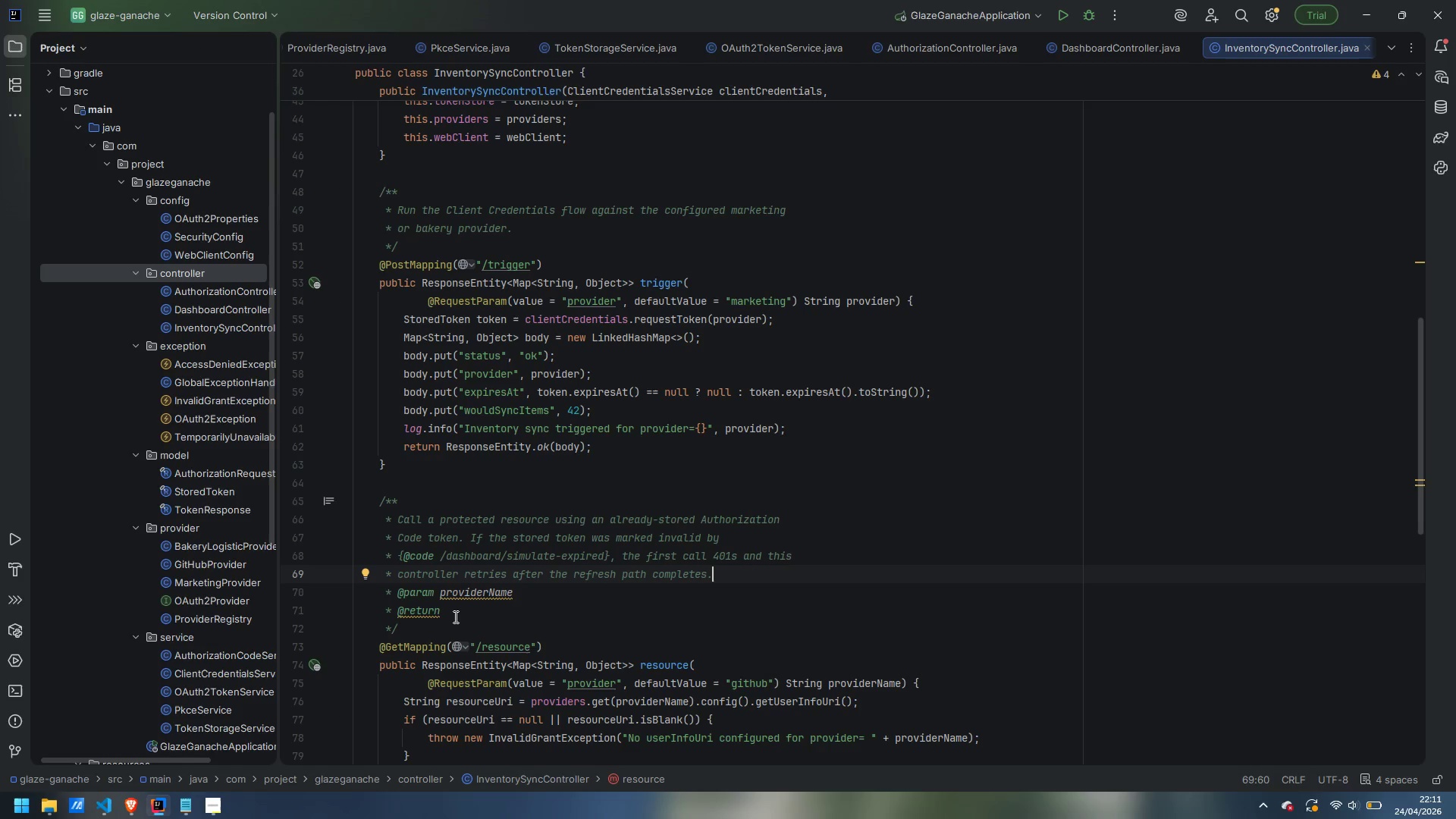 
left_click_drag(start_coordinate=[457, 611], to_coordinate=[327, 595])
 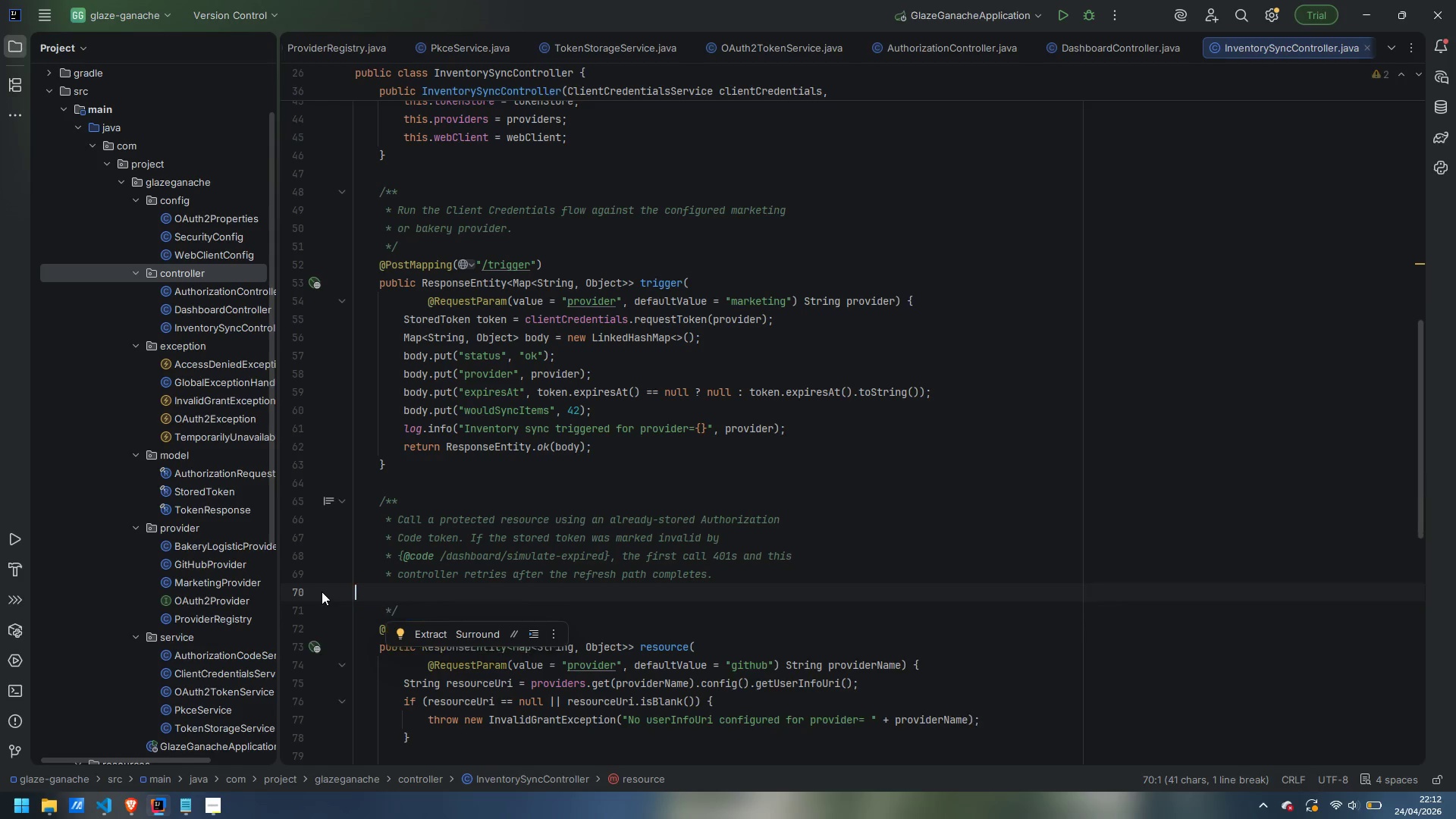 
key(Backspace)
 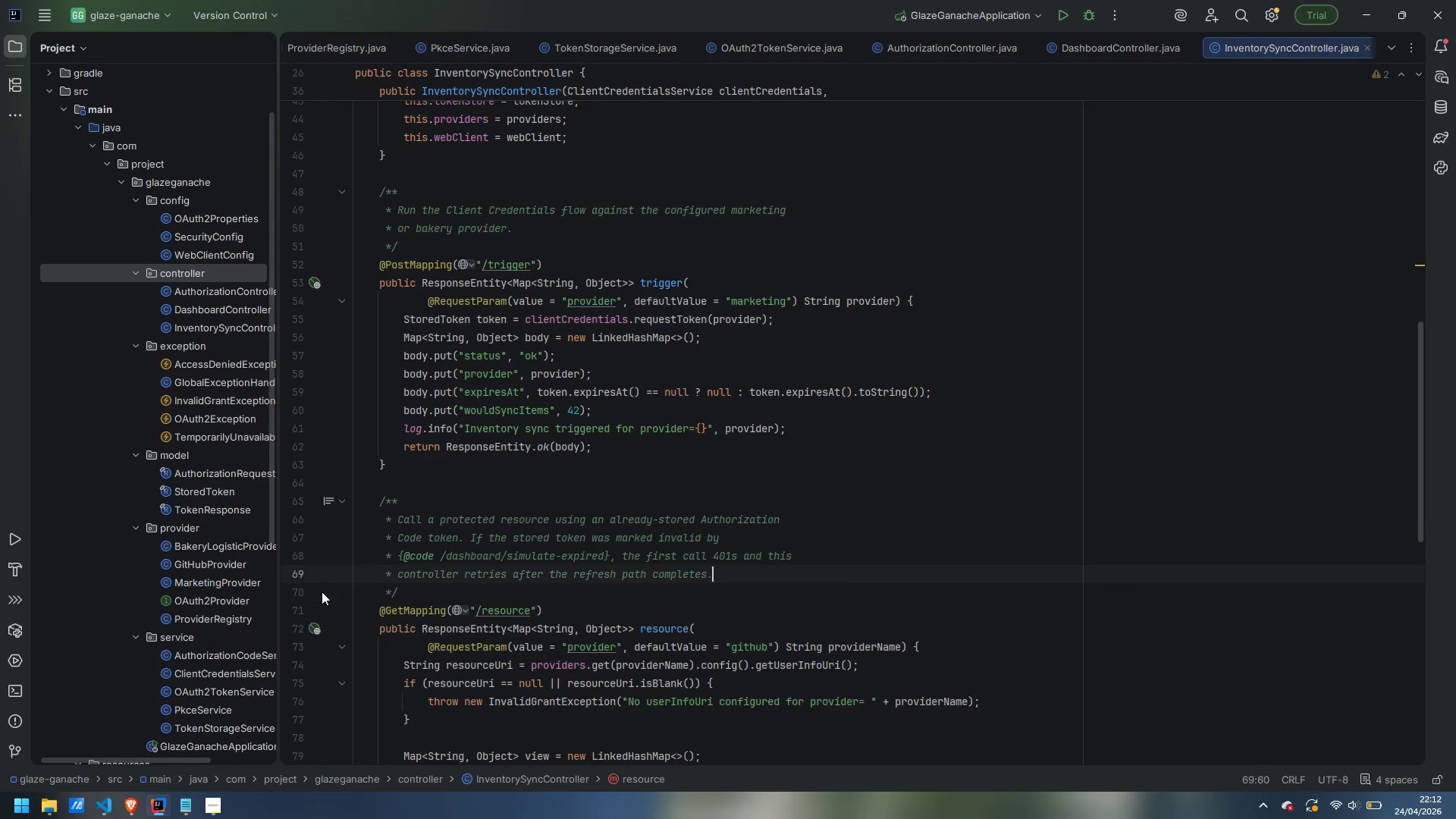 
key(Backspace)
 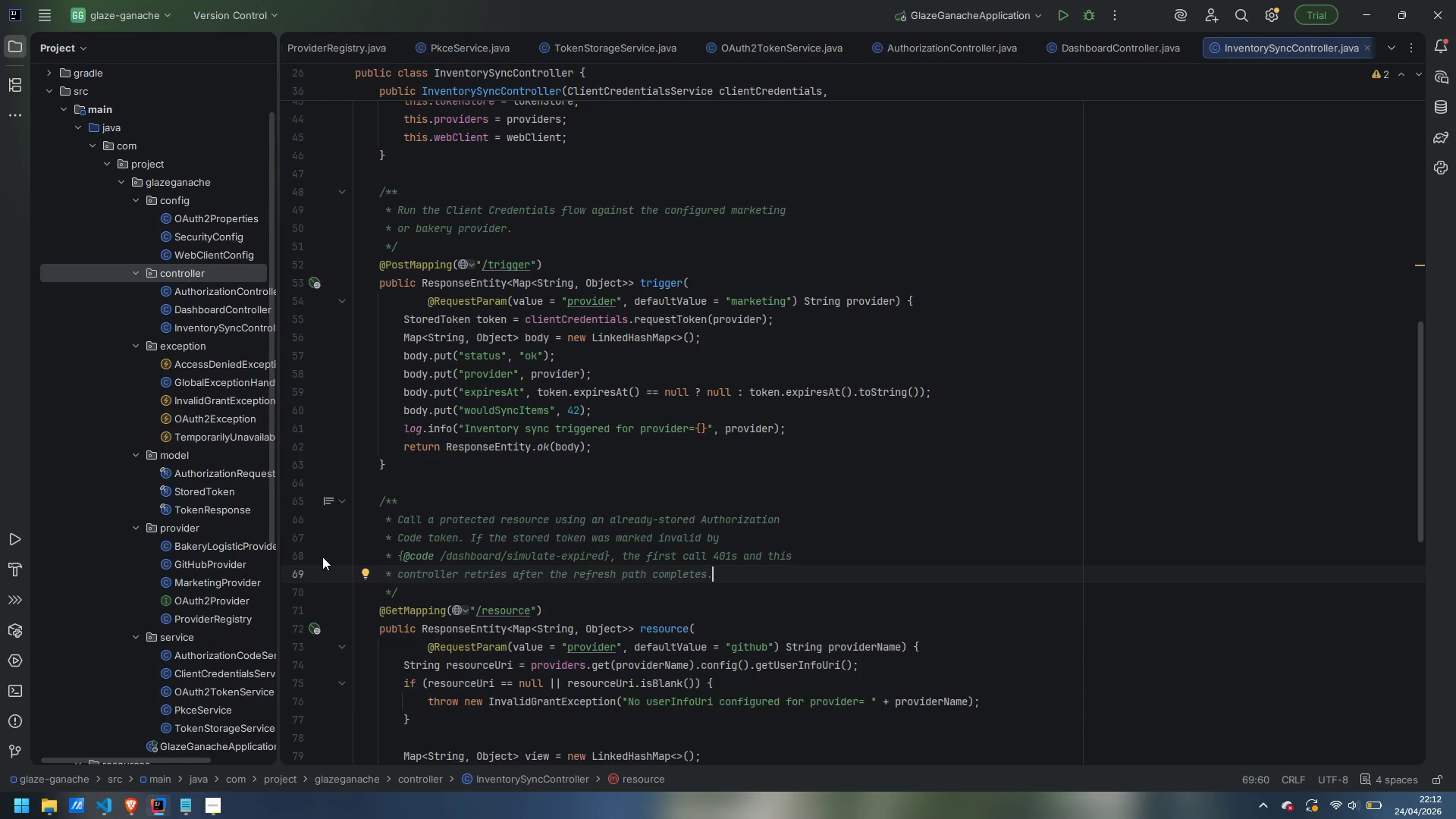 
wait(12.05)
 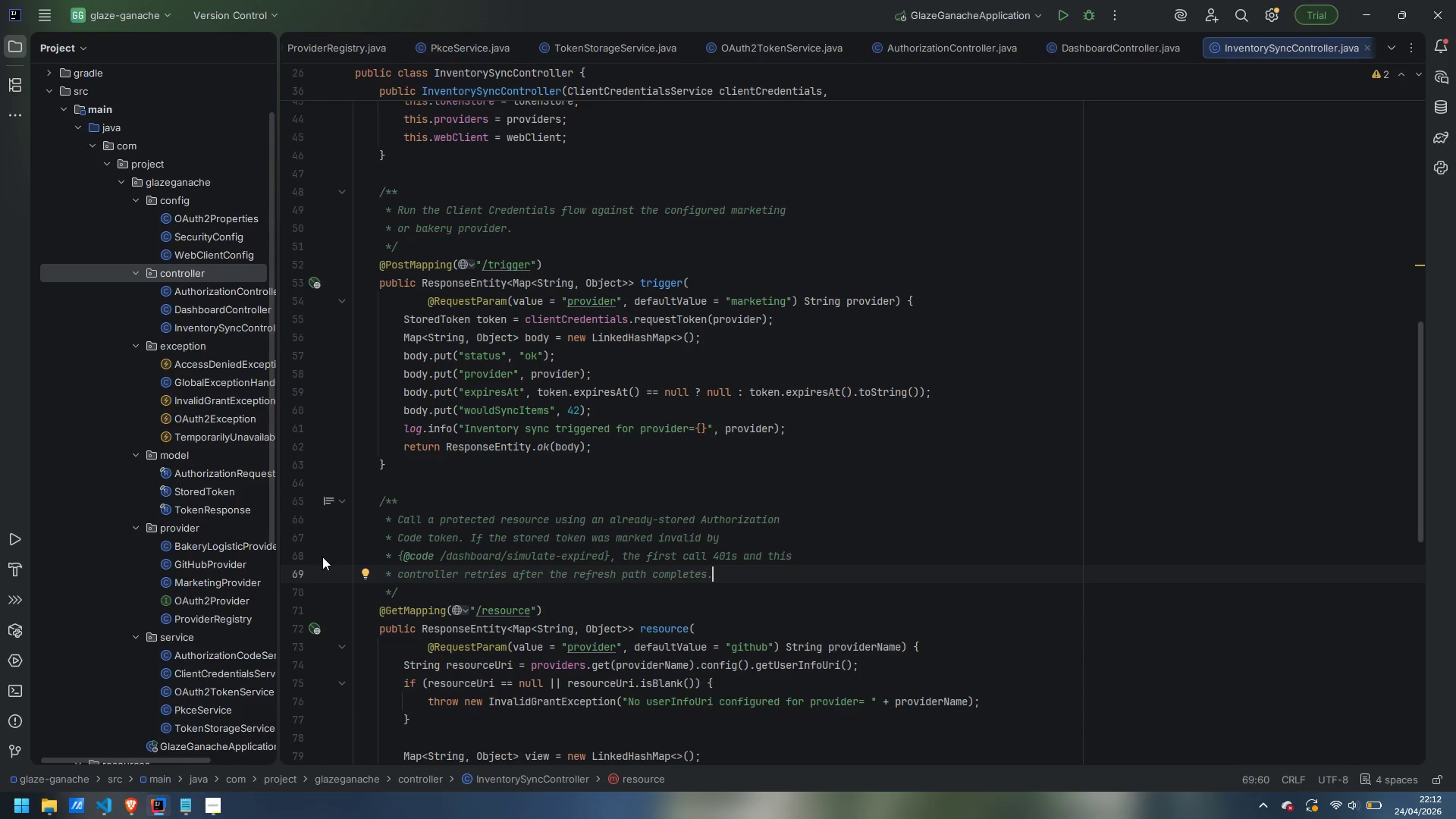 
scroll: coordinate [260, 569], scroll_direction: down, amount: 3.0
 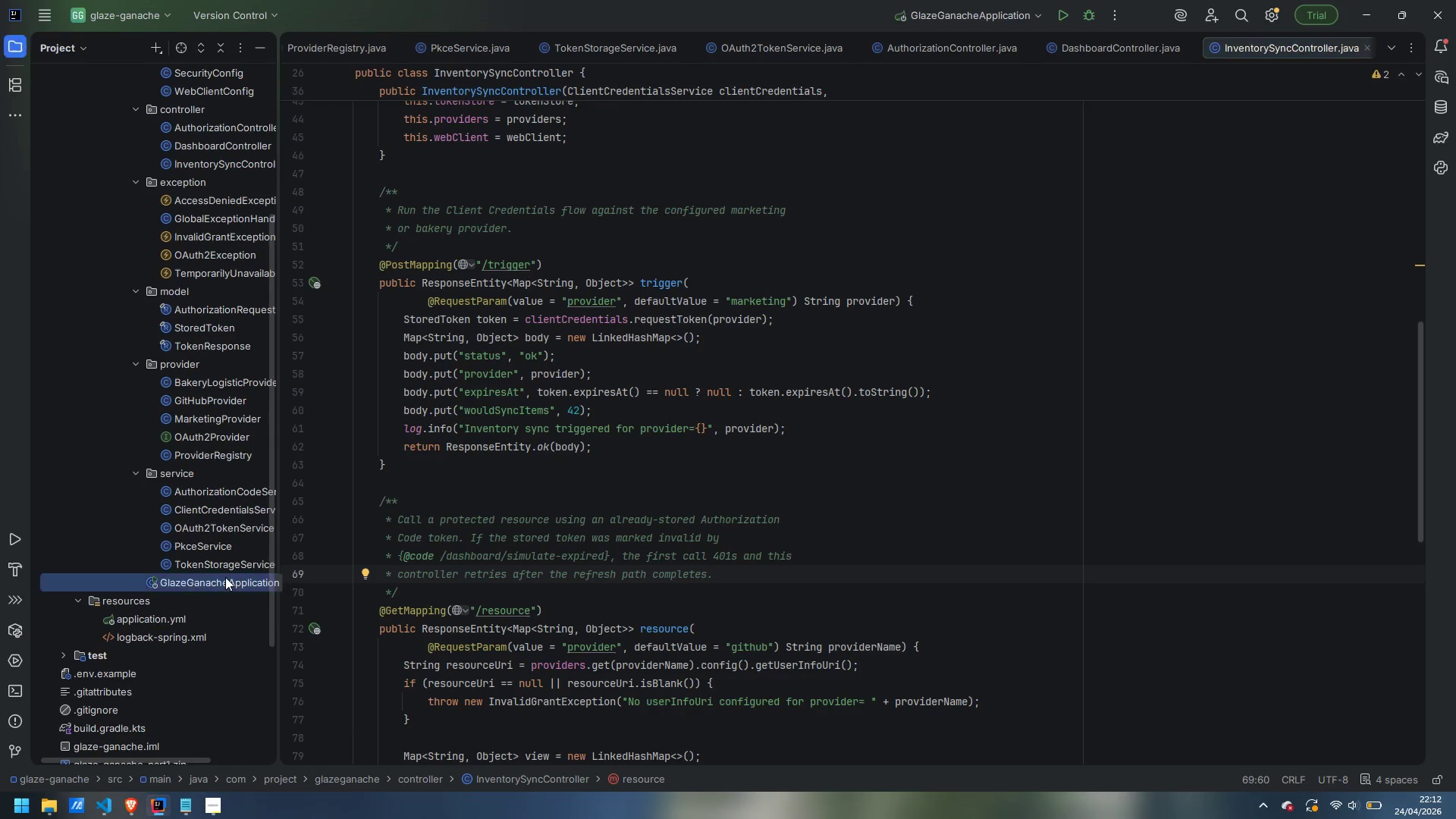 
double_click([225, 577])
 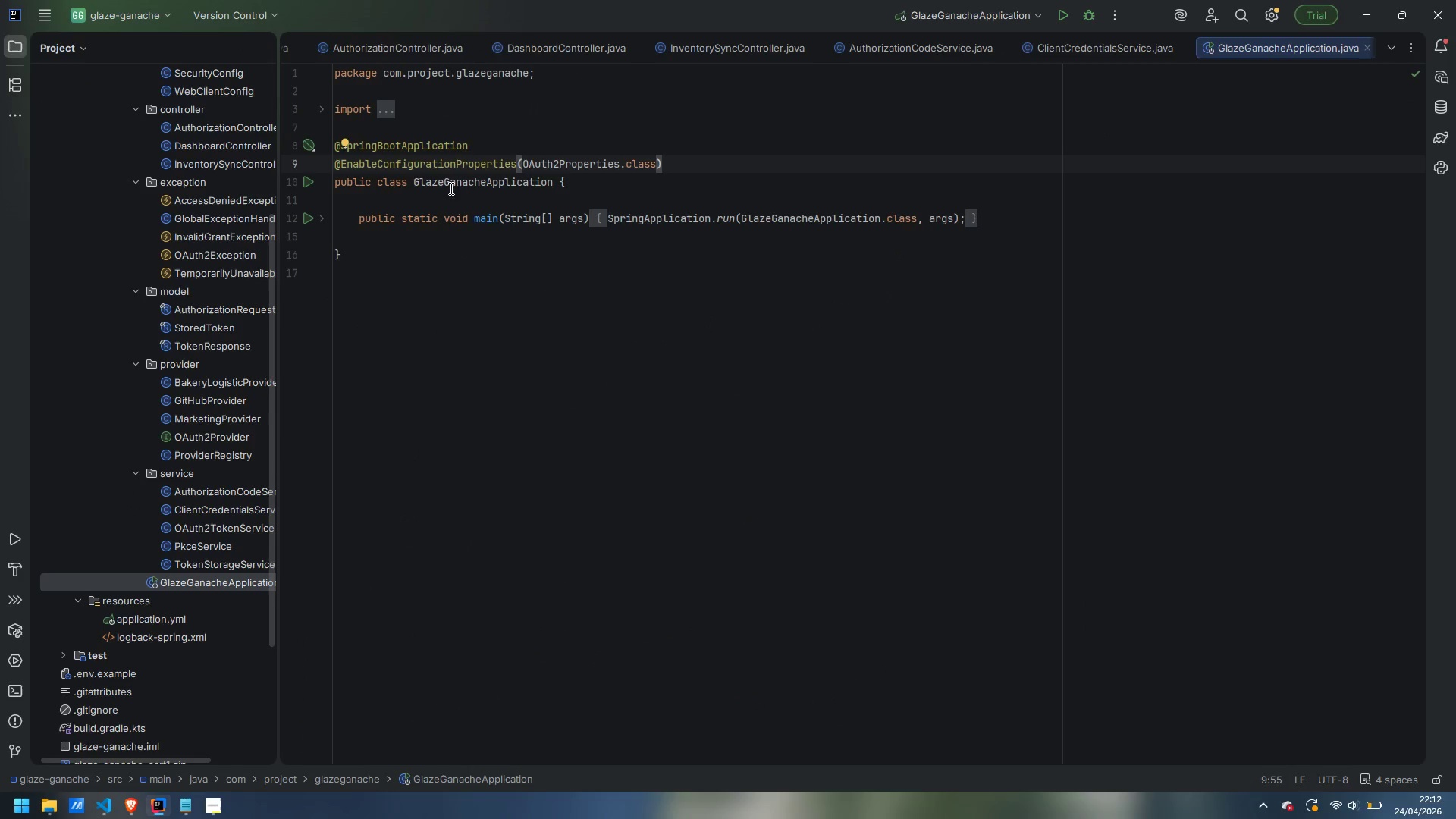 
wait(6.26)
 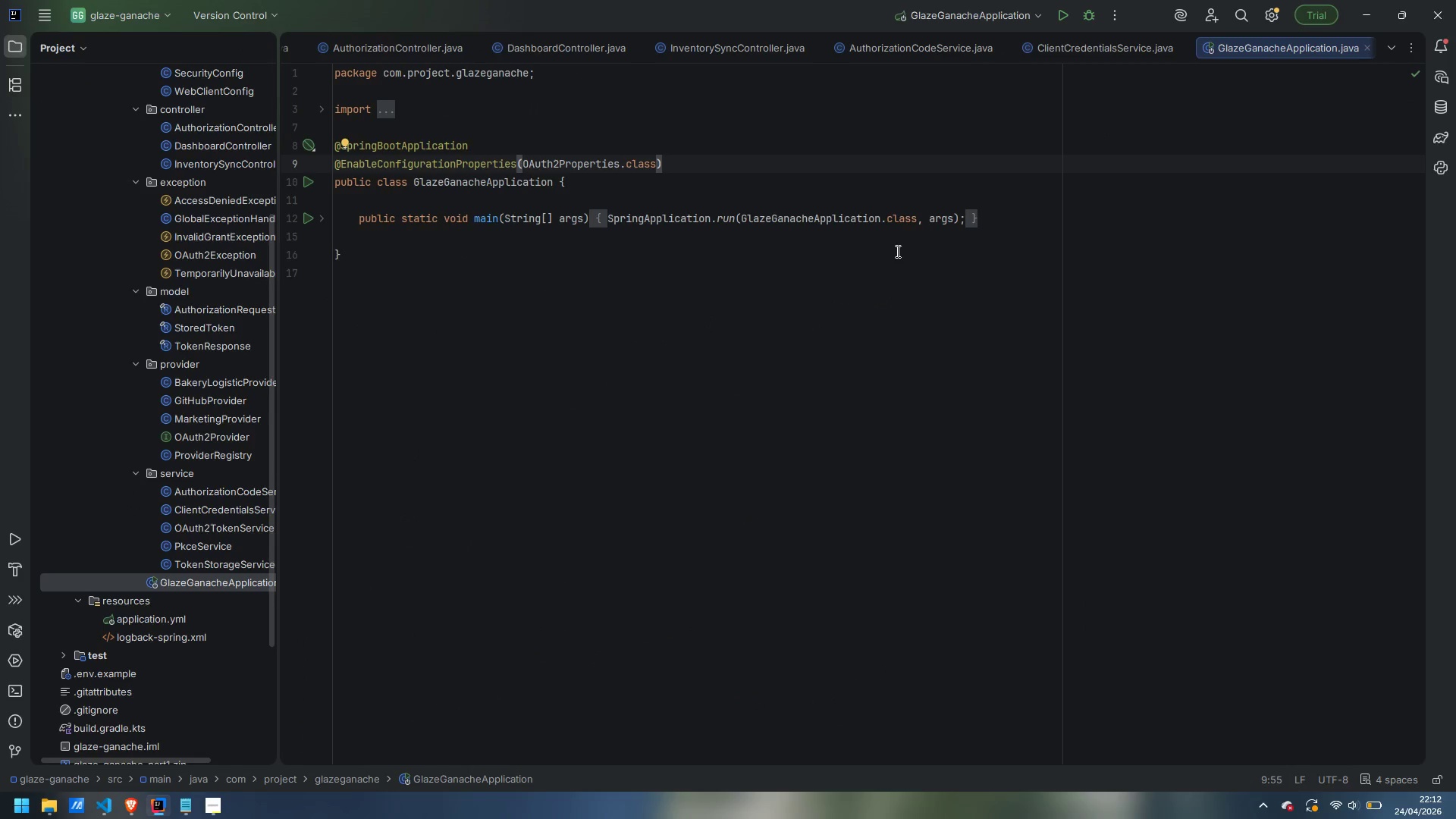 
left_click([384, 136])
 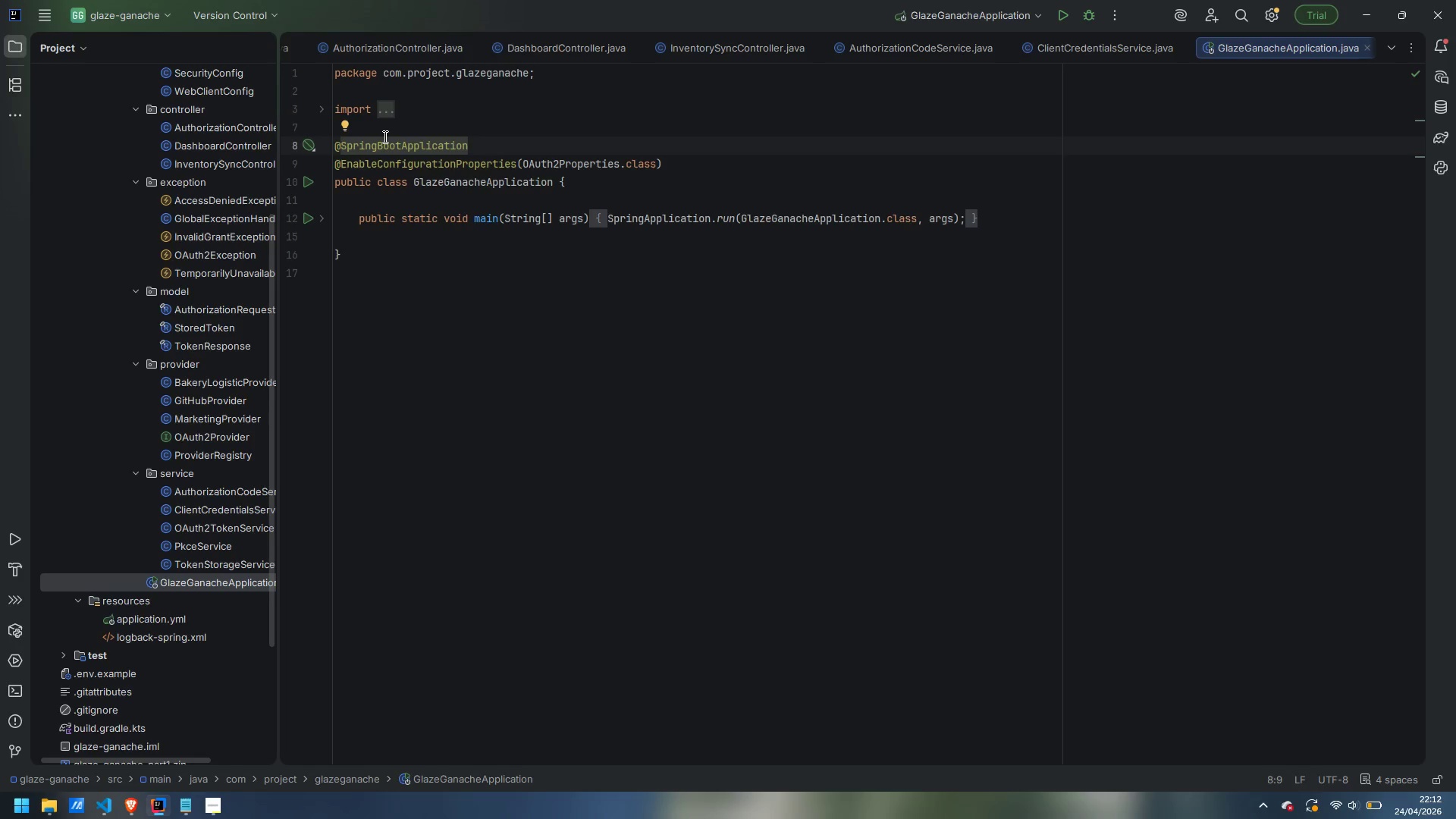 
key(ArrowUp)
 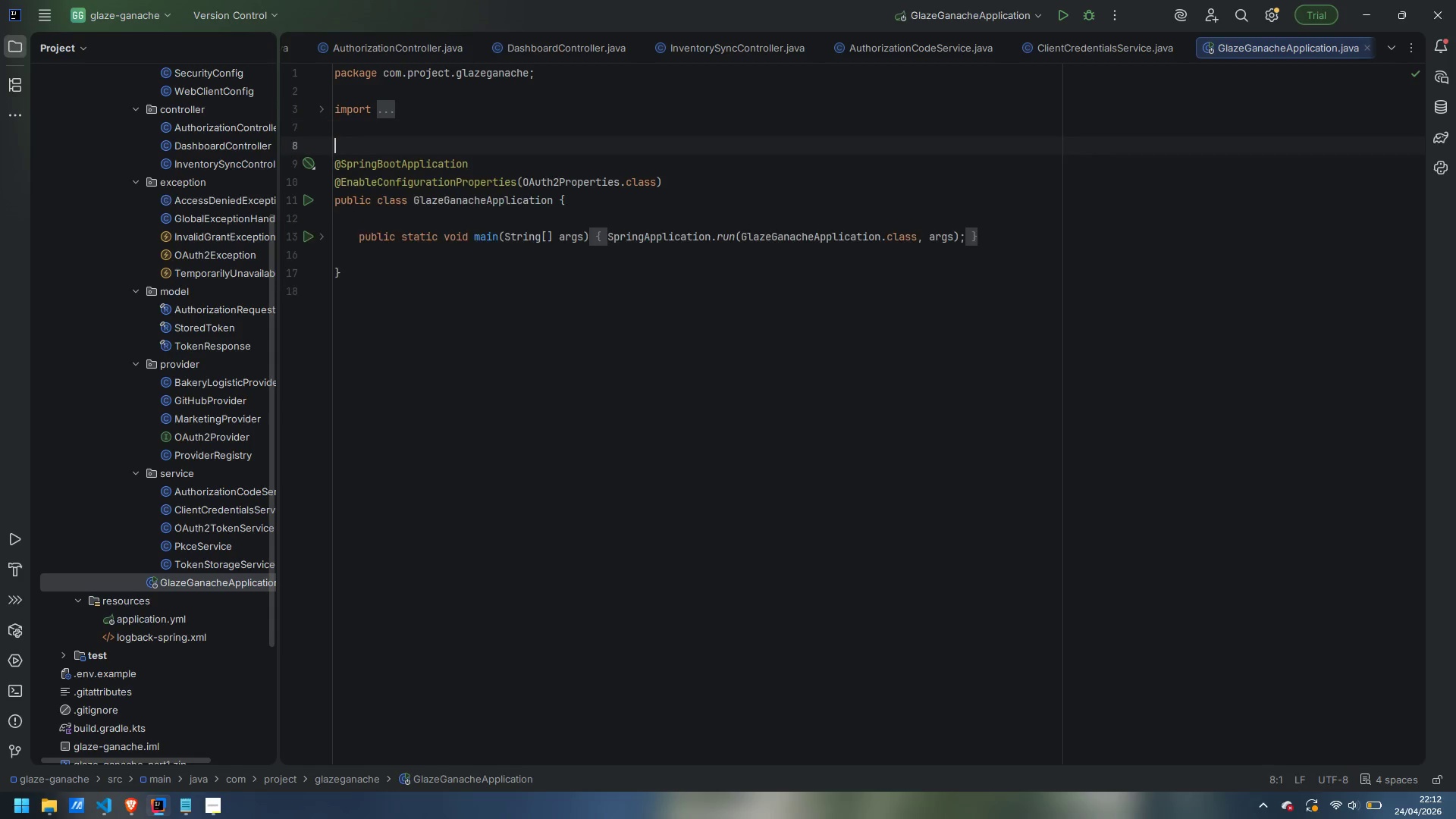 
key(Enter)
 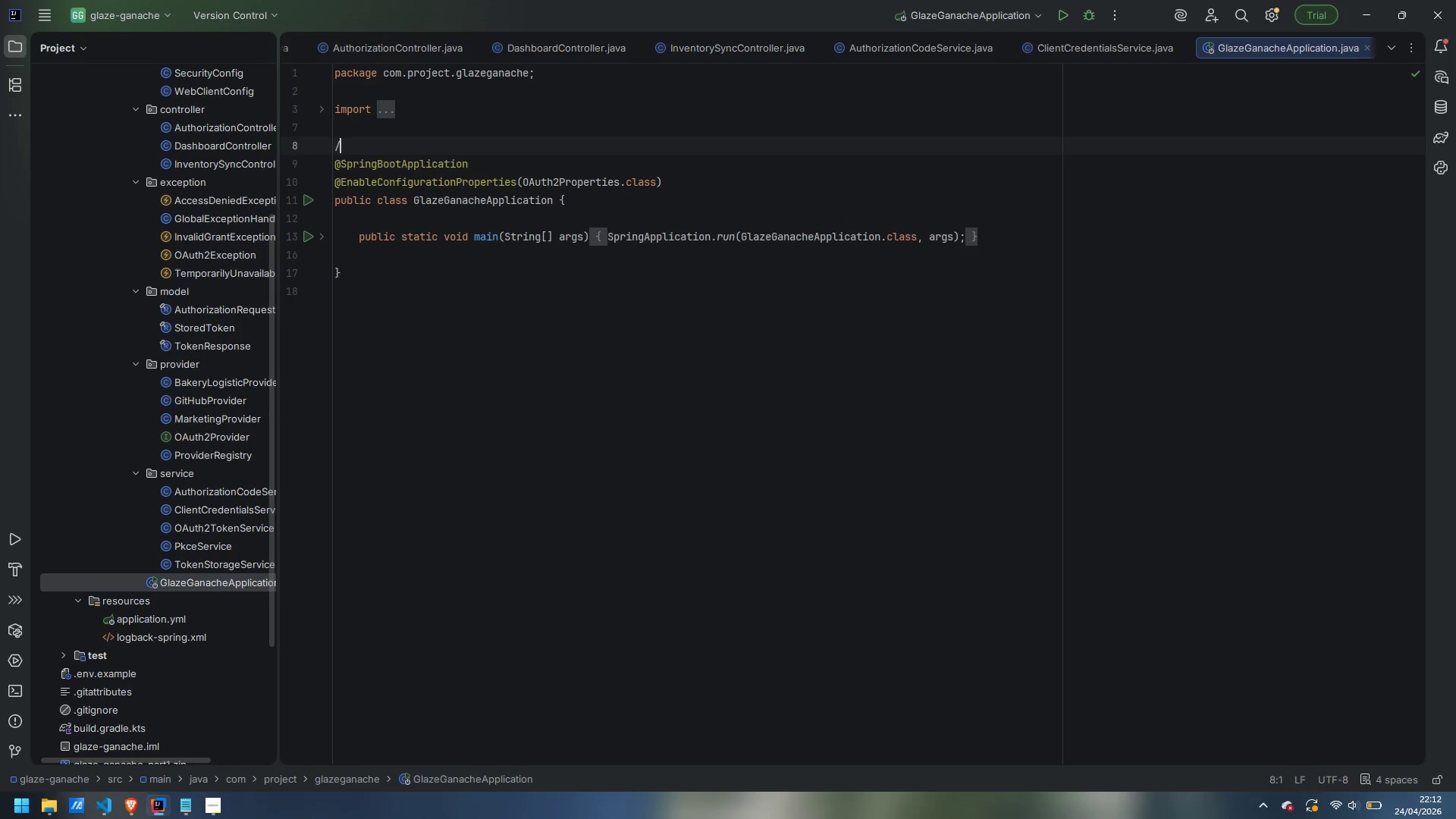 
type(/**)
 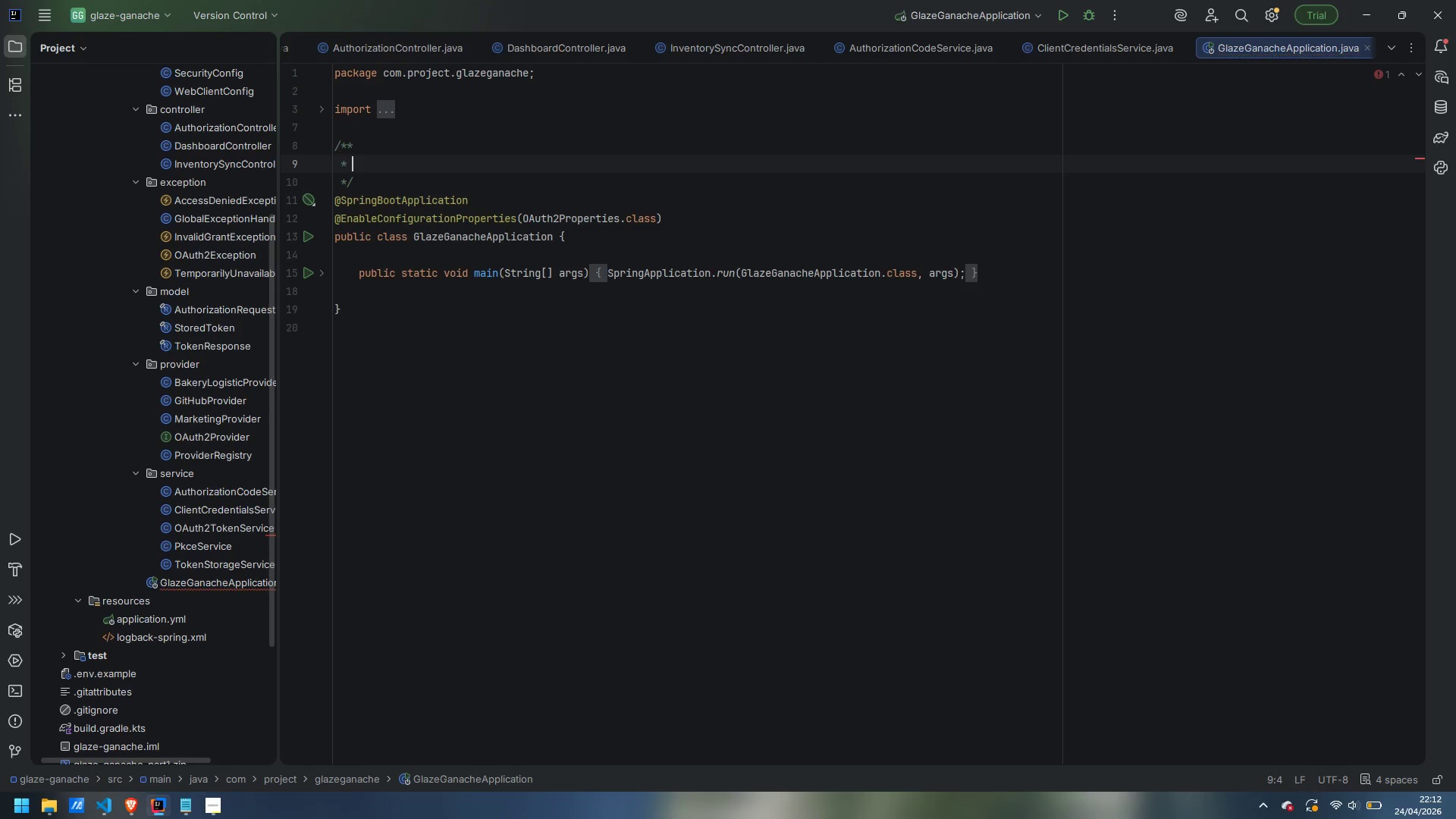 
 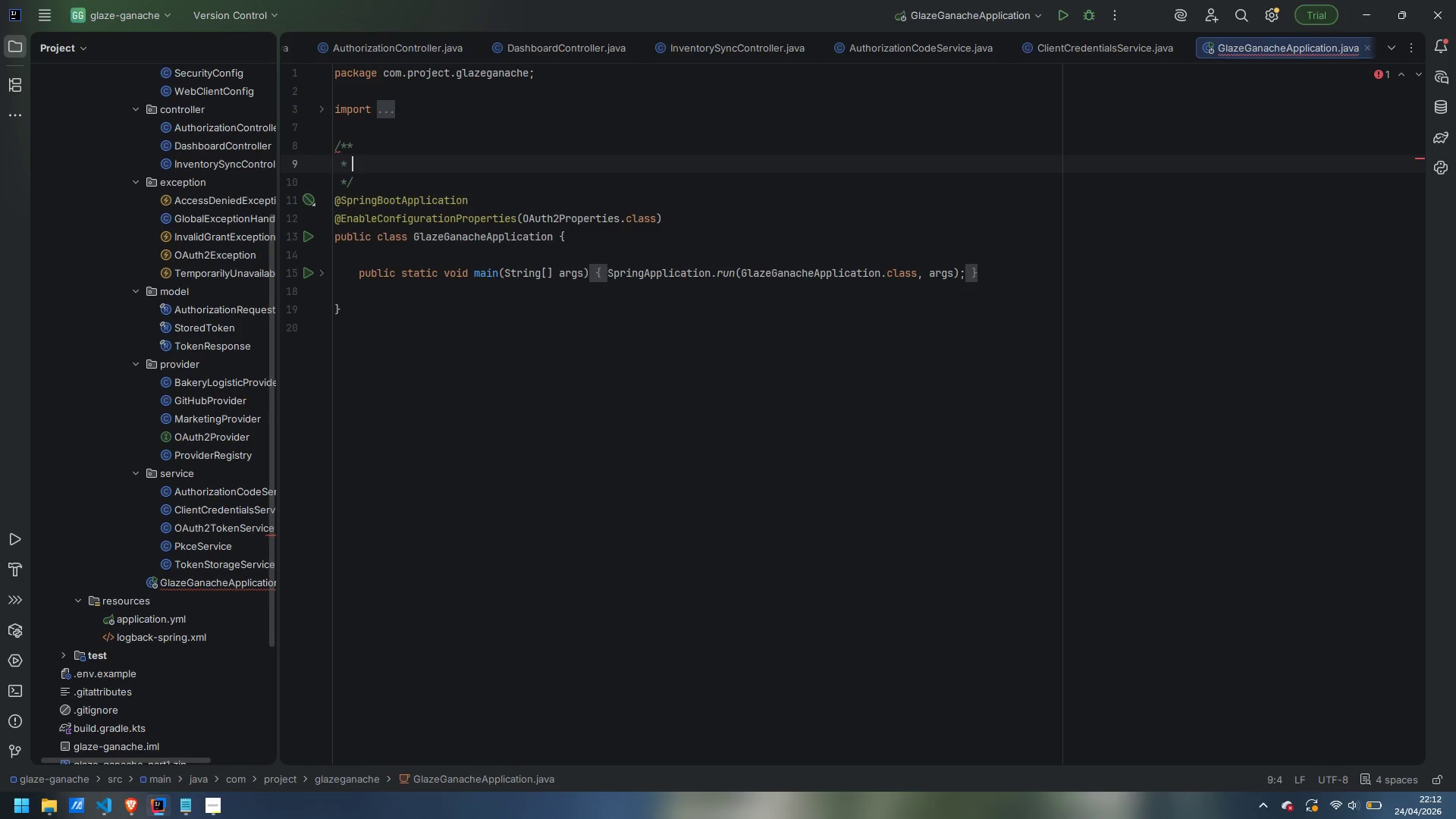 
key(Enter)
 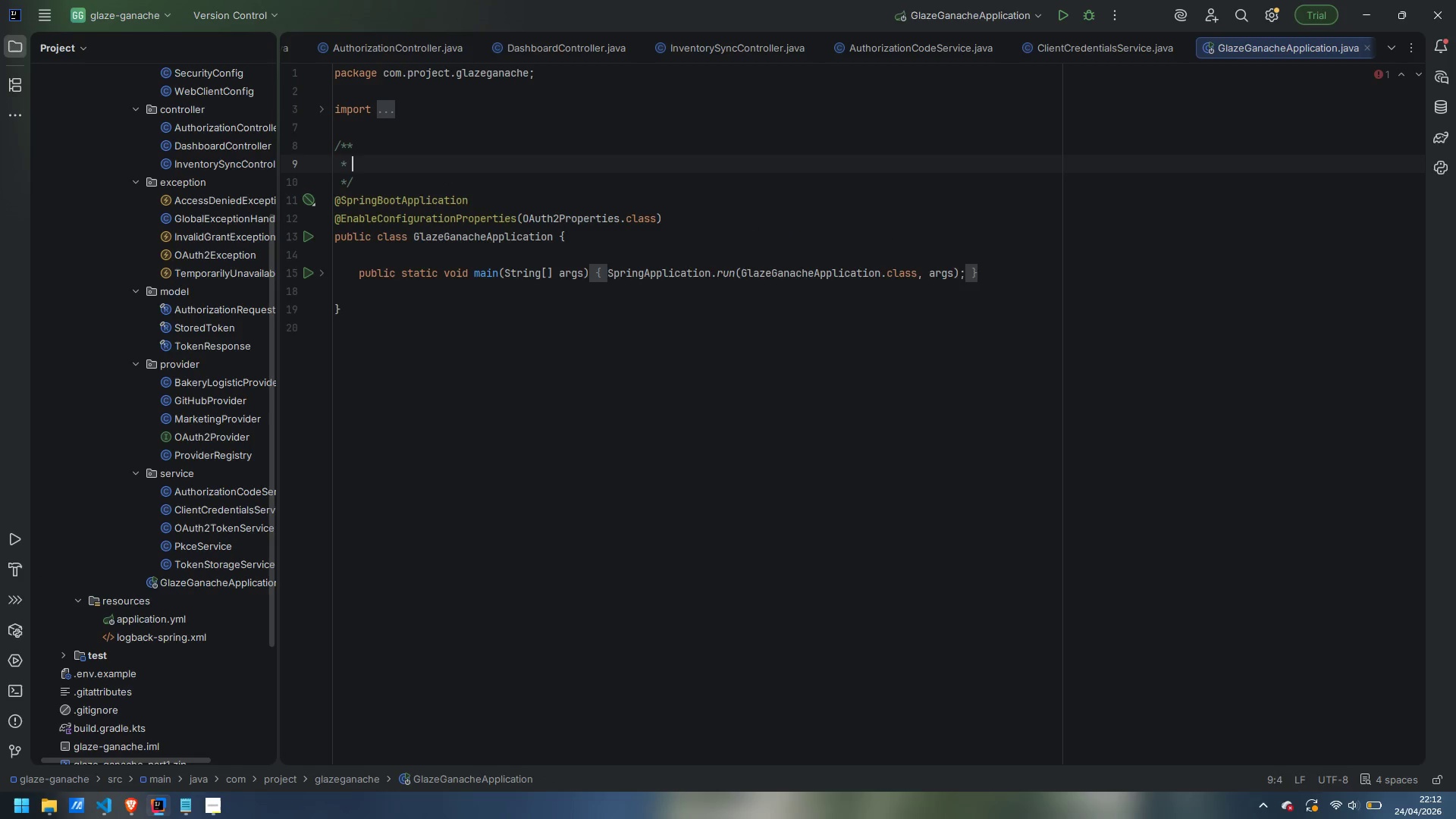 
type(Spring boot entry for the Glzze)
key(Backspace)
key(Backspace)
key(Backspace)
type(z)
key(Backspace)
type(aze & Ganache Oa)
key(Backspace)
type(Auth2 suite.)
 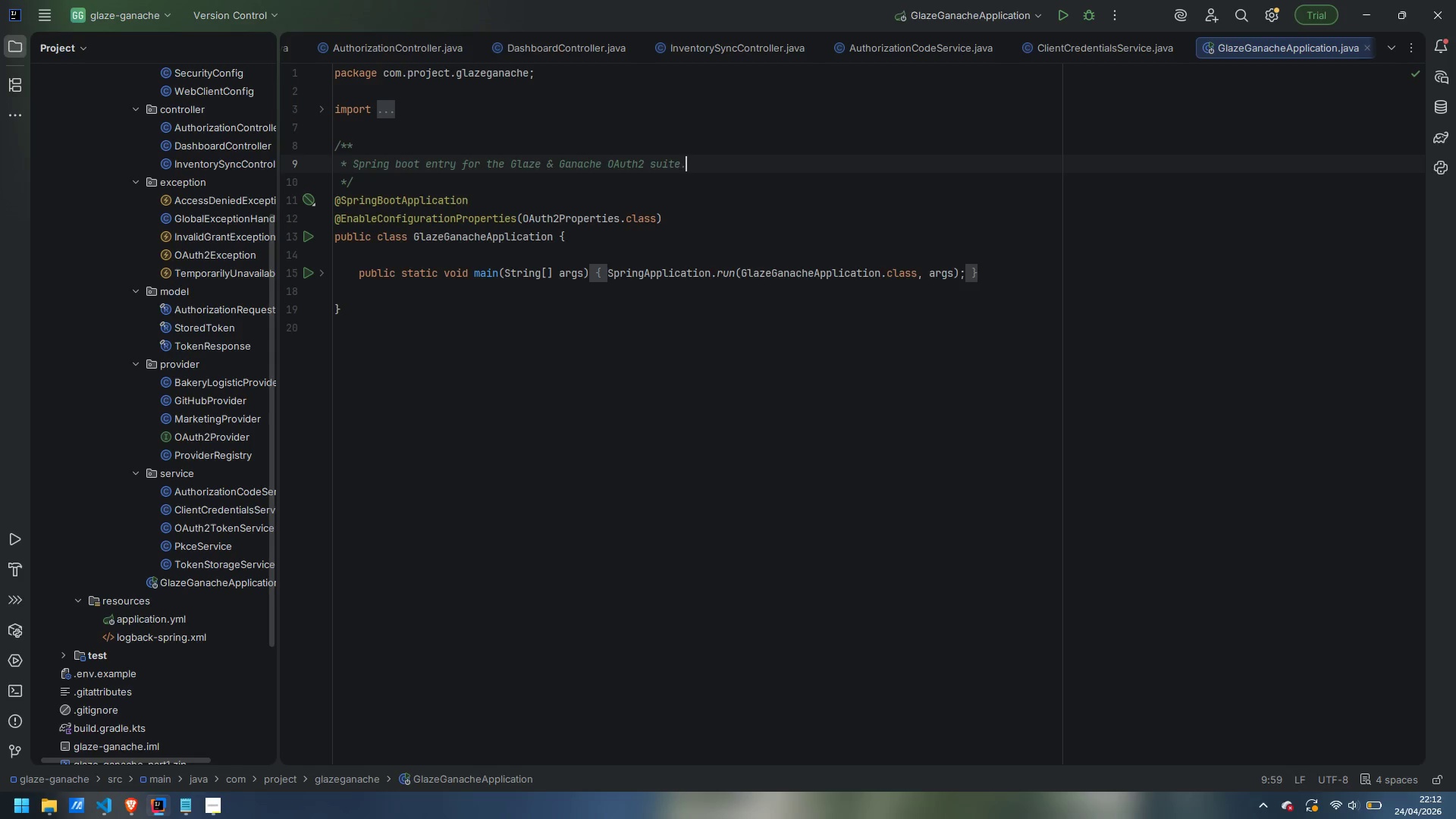 
mouse_move([536, 273])
 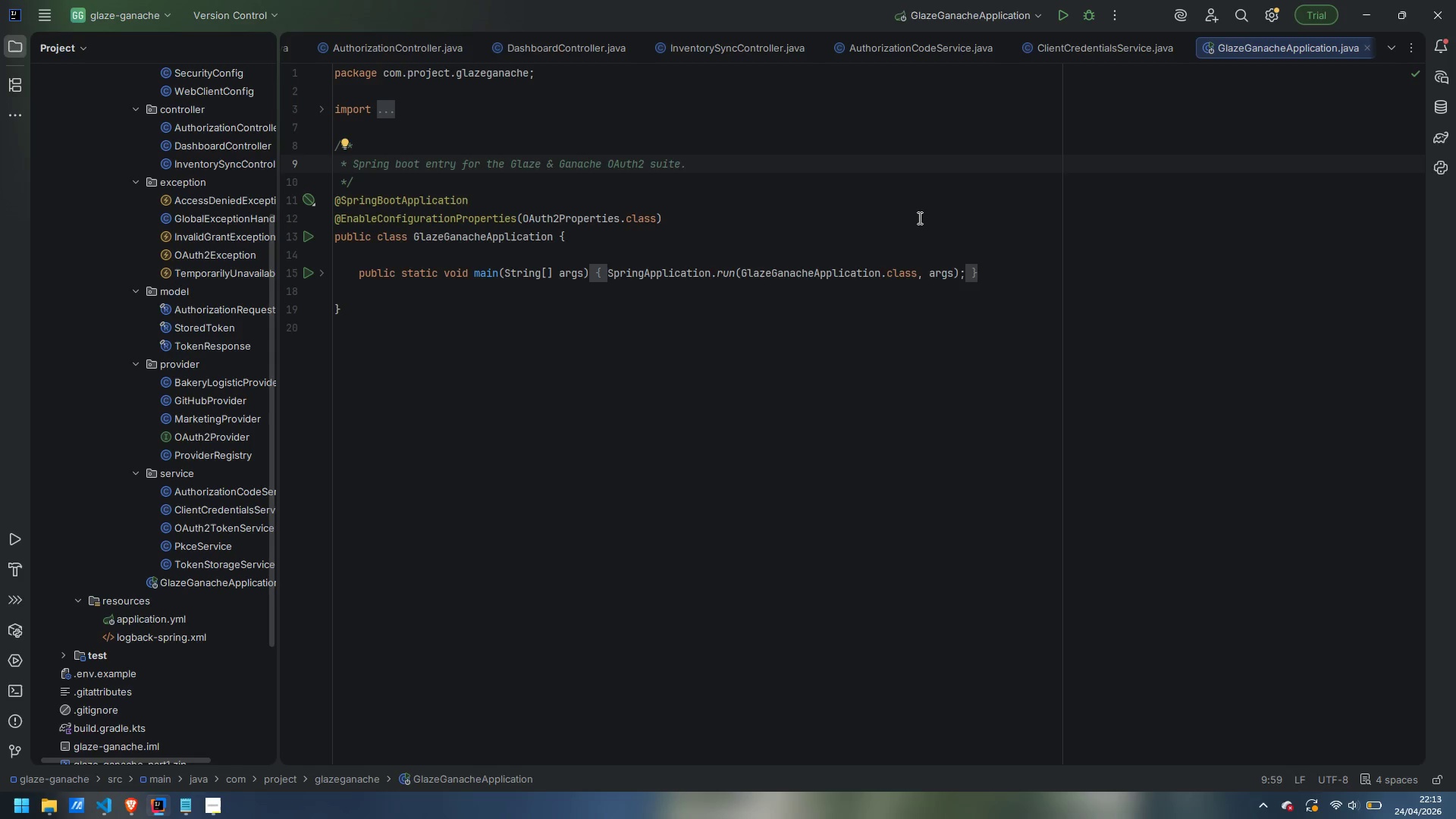 
wait(15.13)
 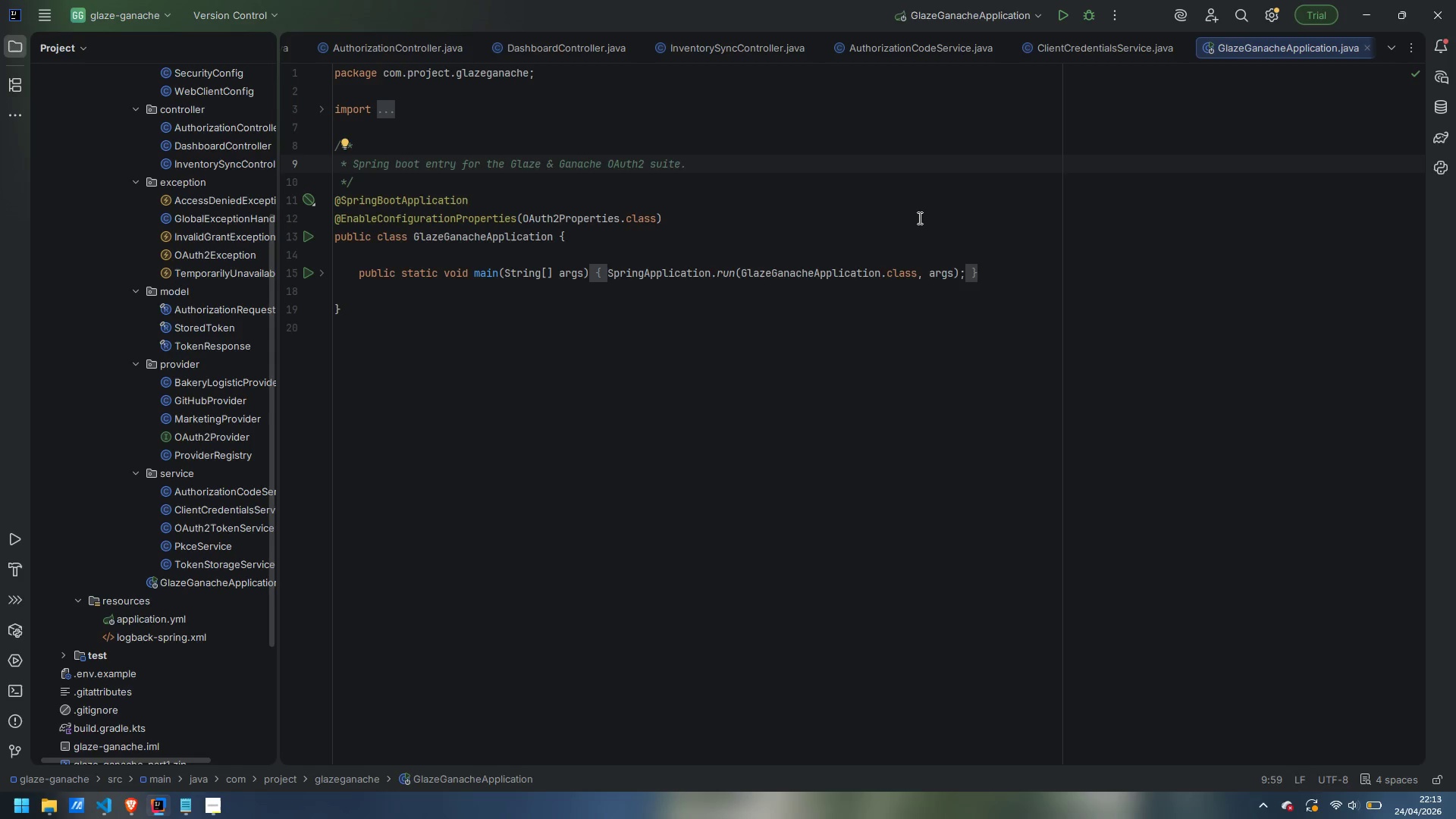 
left_click([1439, 133])
 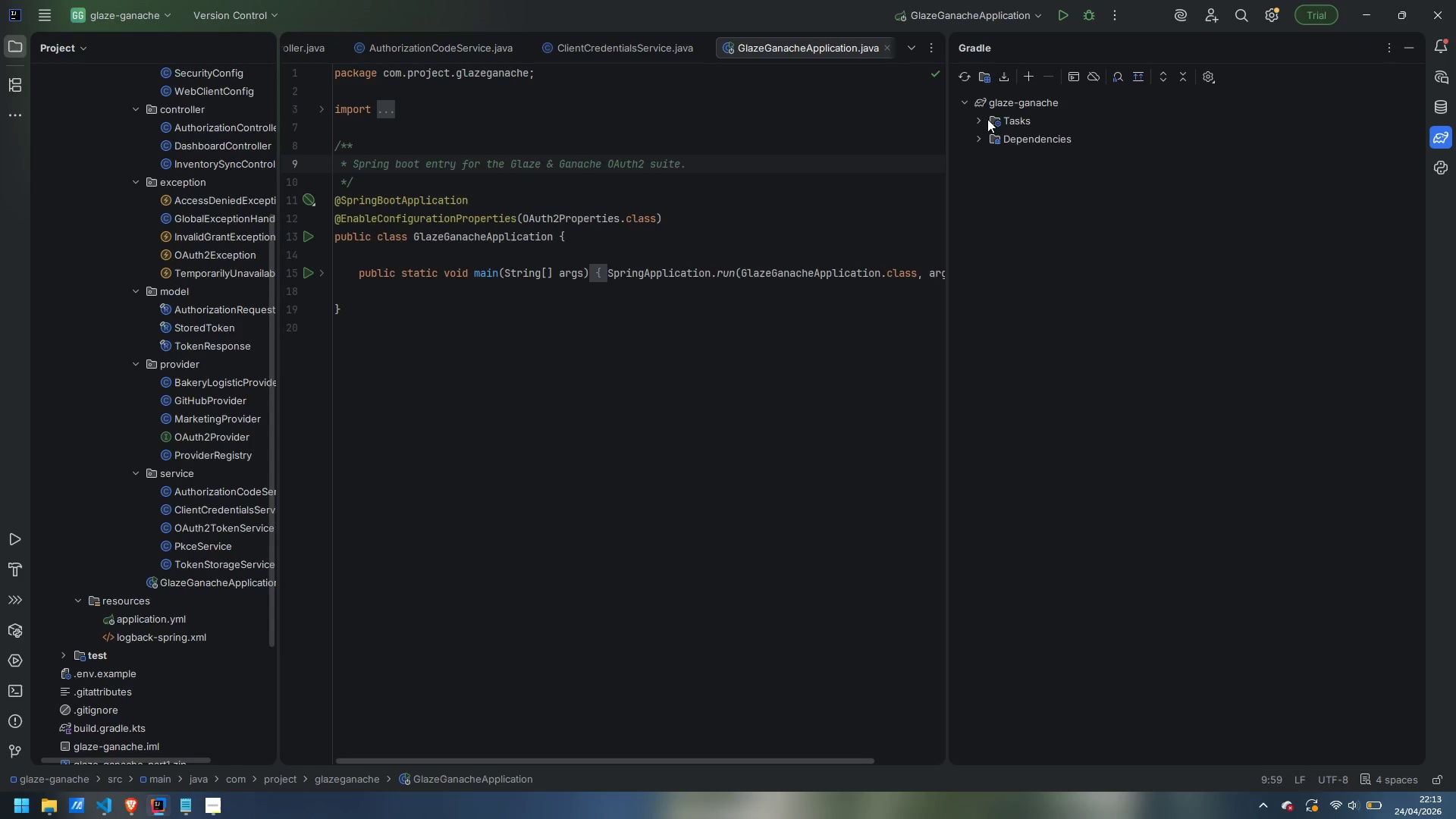 
left_click([982, 118])
 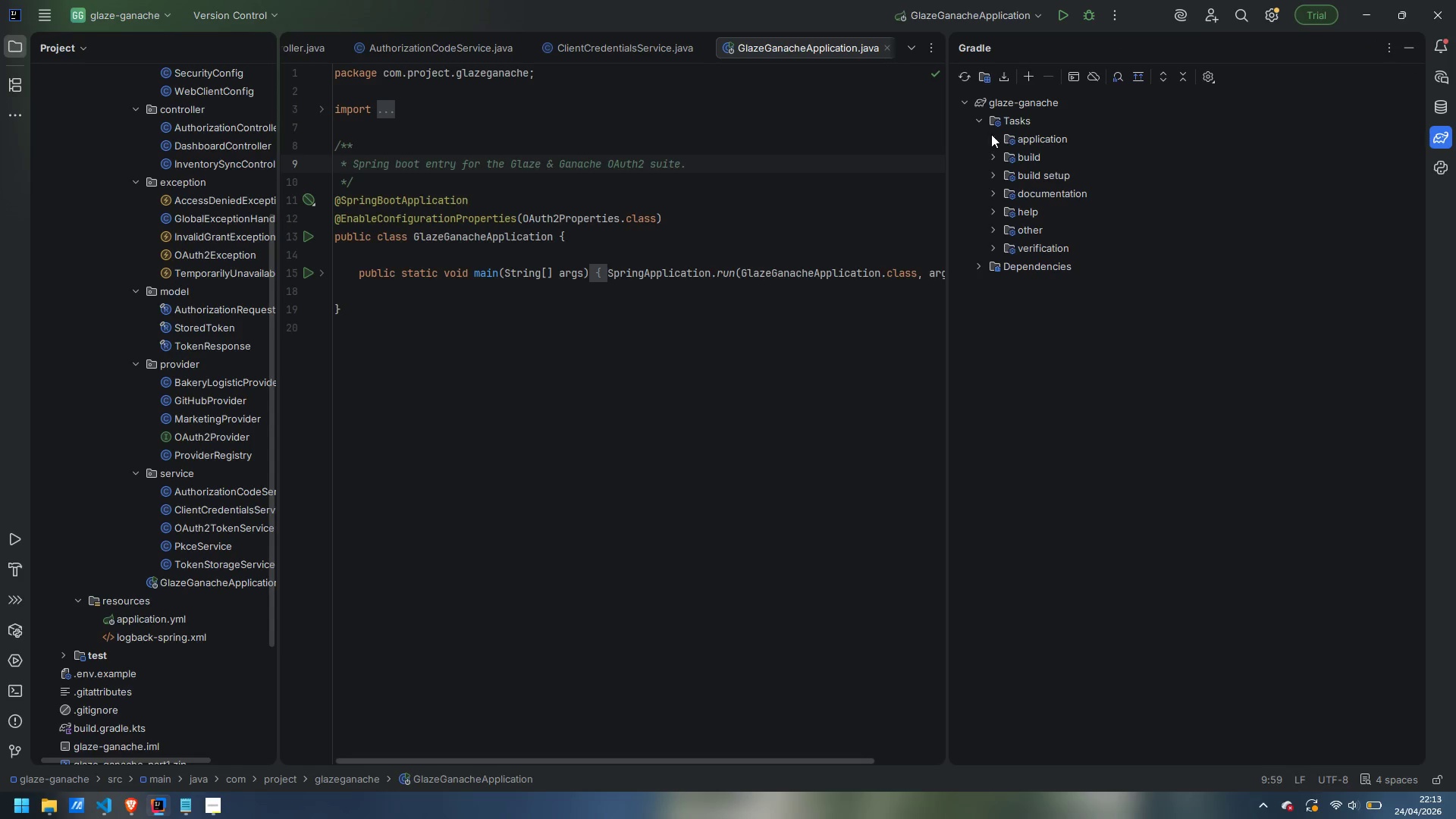 
left_click([991, 134])
 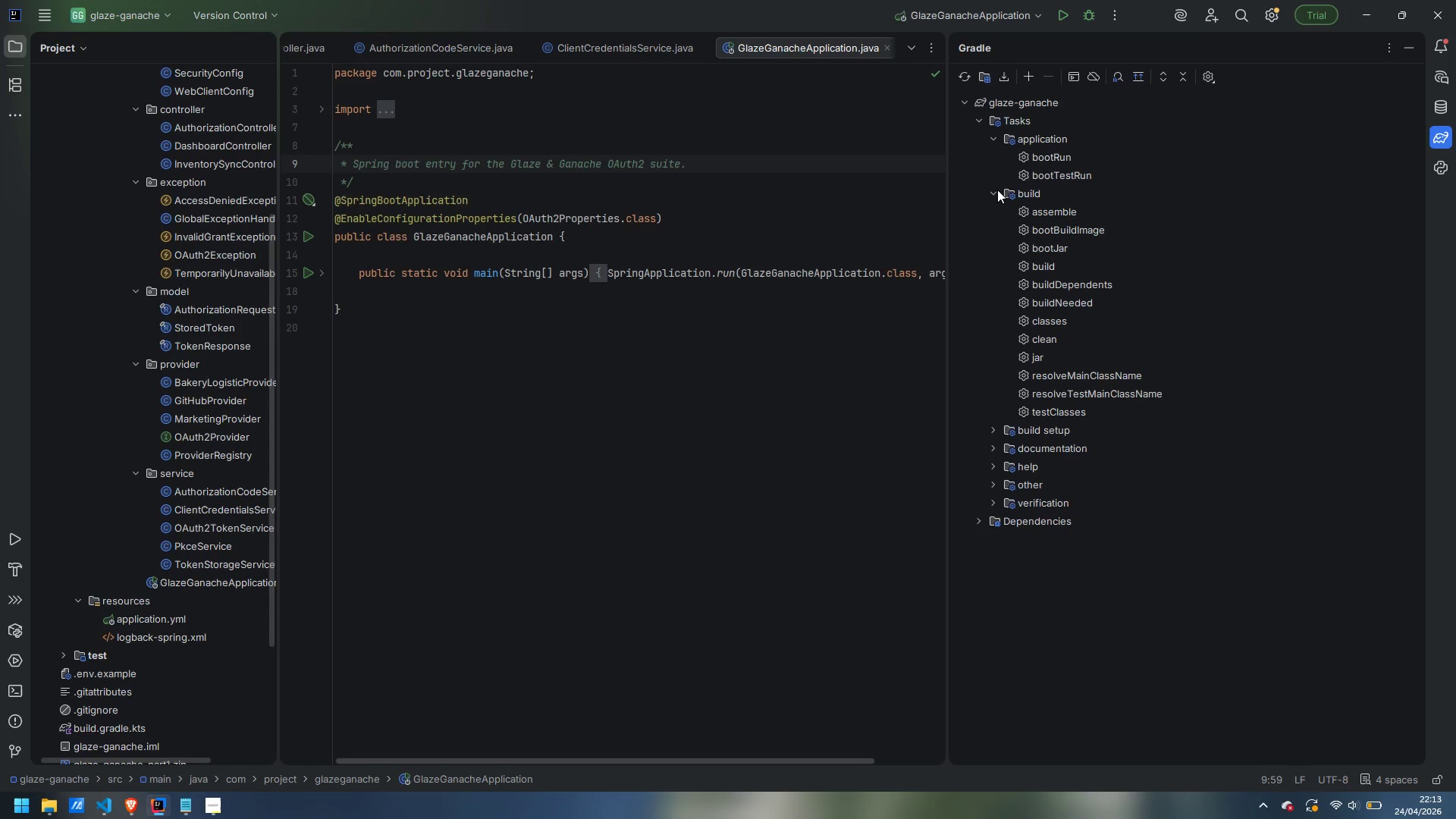 
left_click([997, 190])
 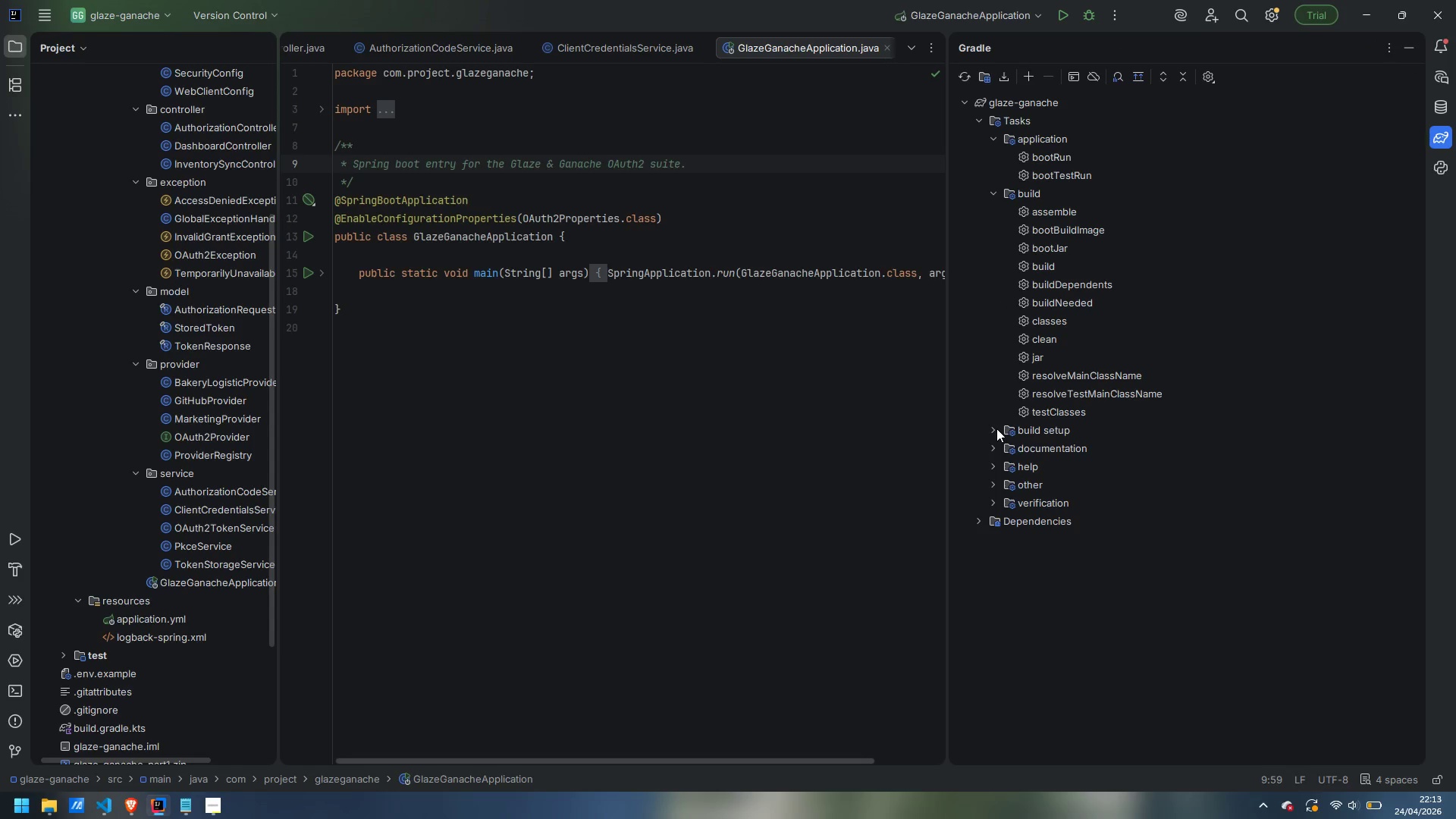 
left_click([996, 428])
 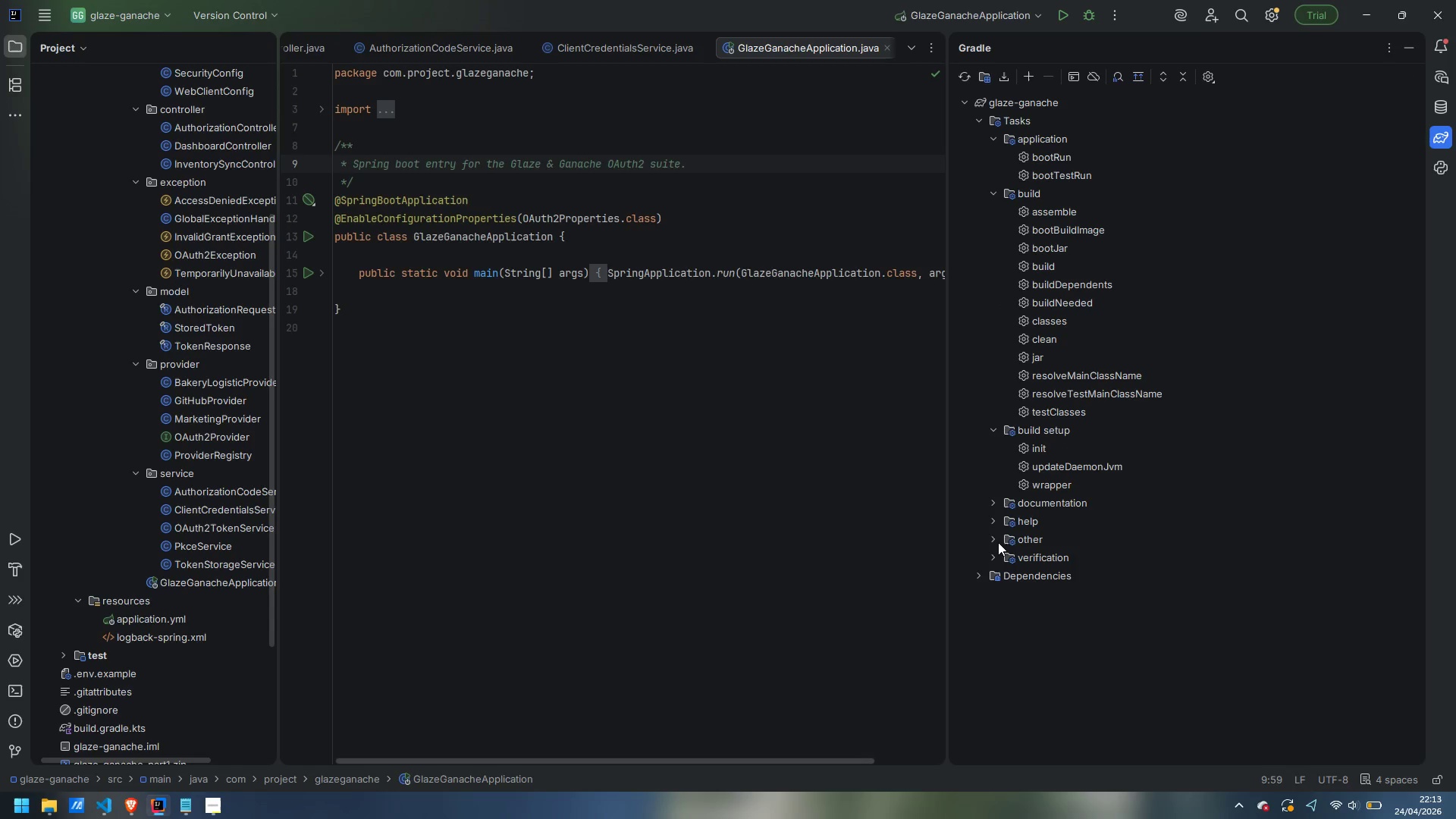 
left_click([995, 538])
 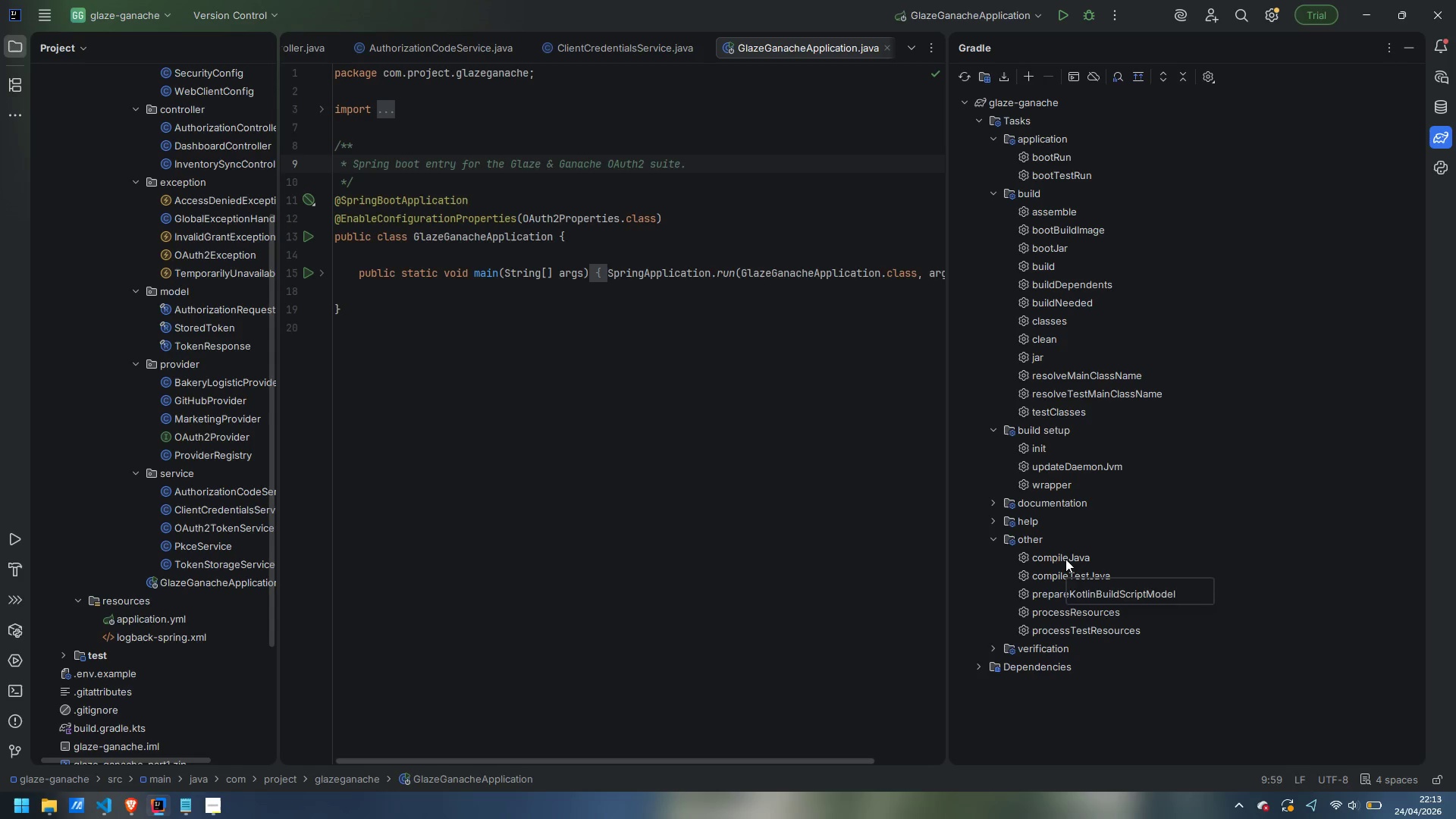 
double_click([1065, 557])
 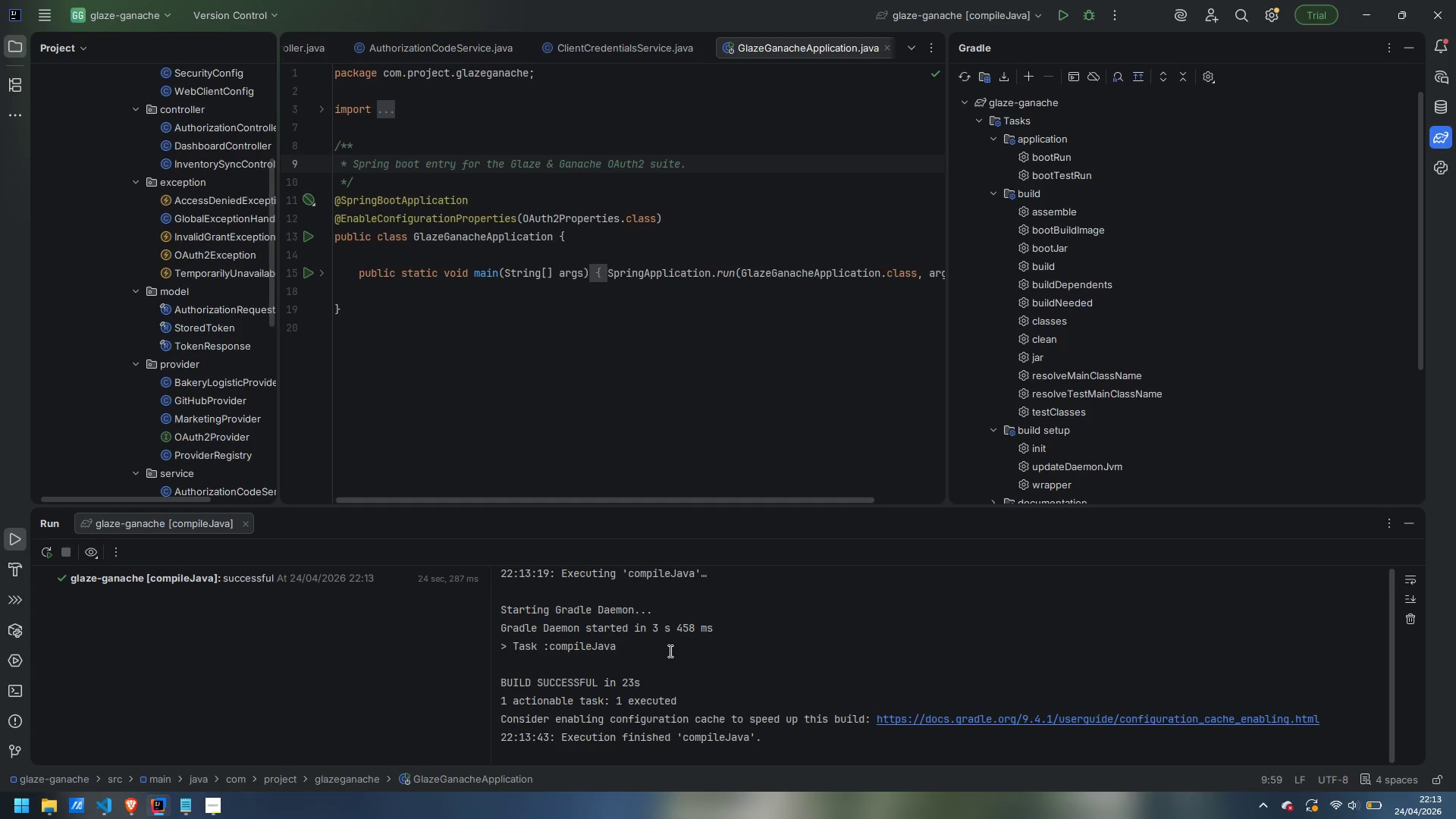 
wait(39.73)
 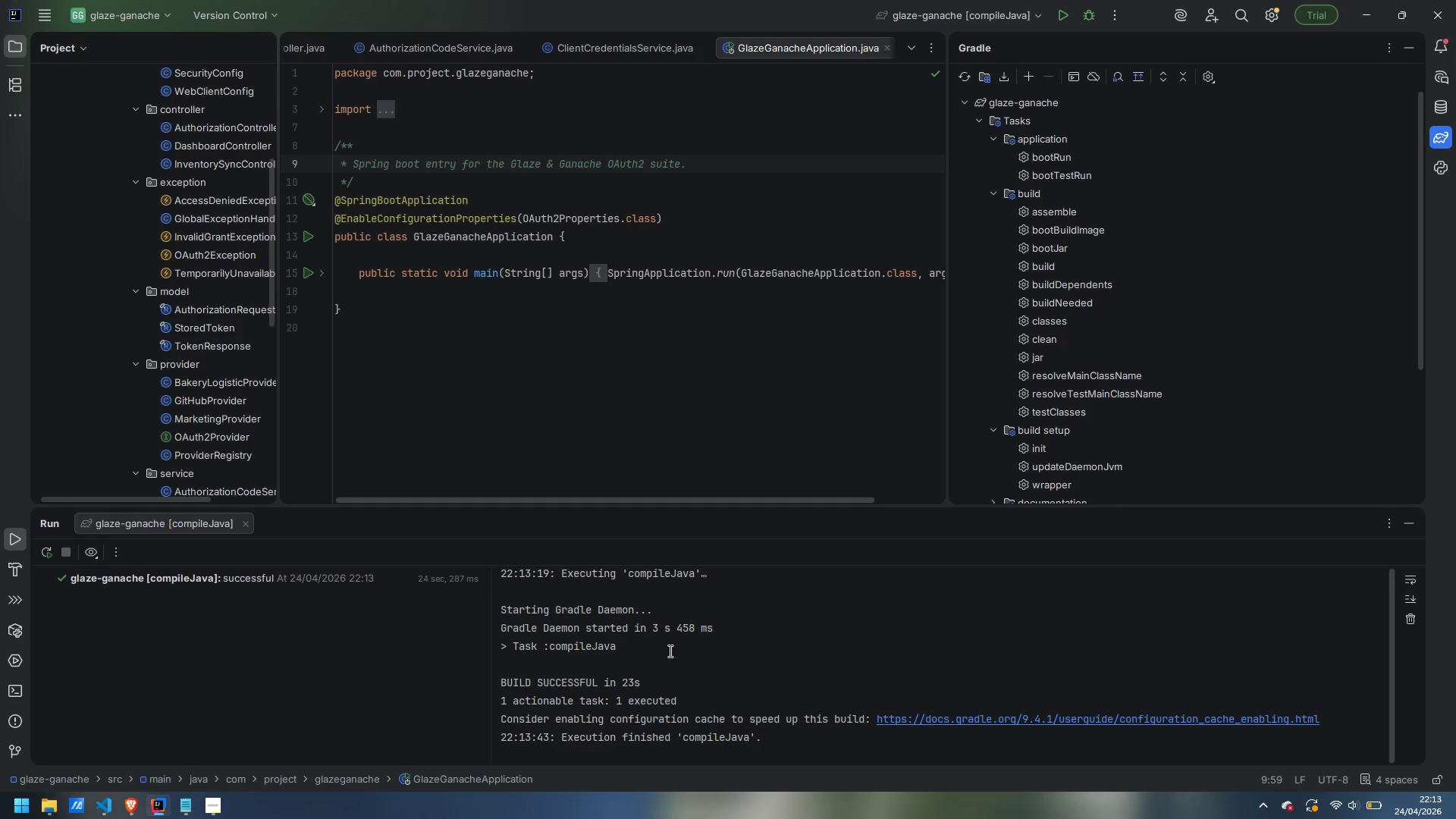 
scroll: coordinate [133, 367], scroll_direction: up, amount: 12.0
 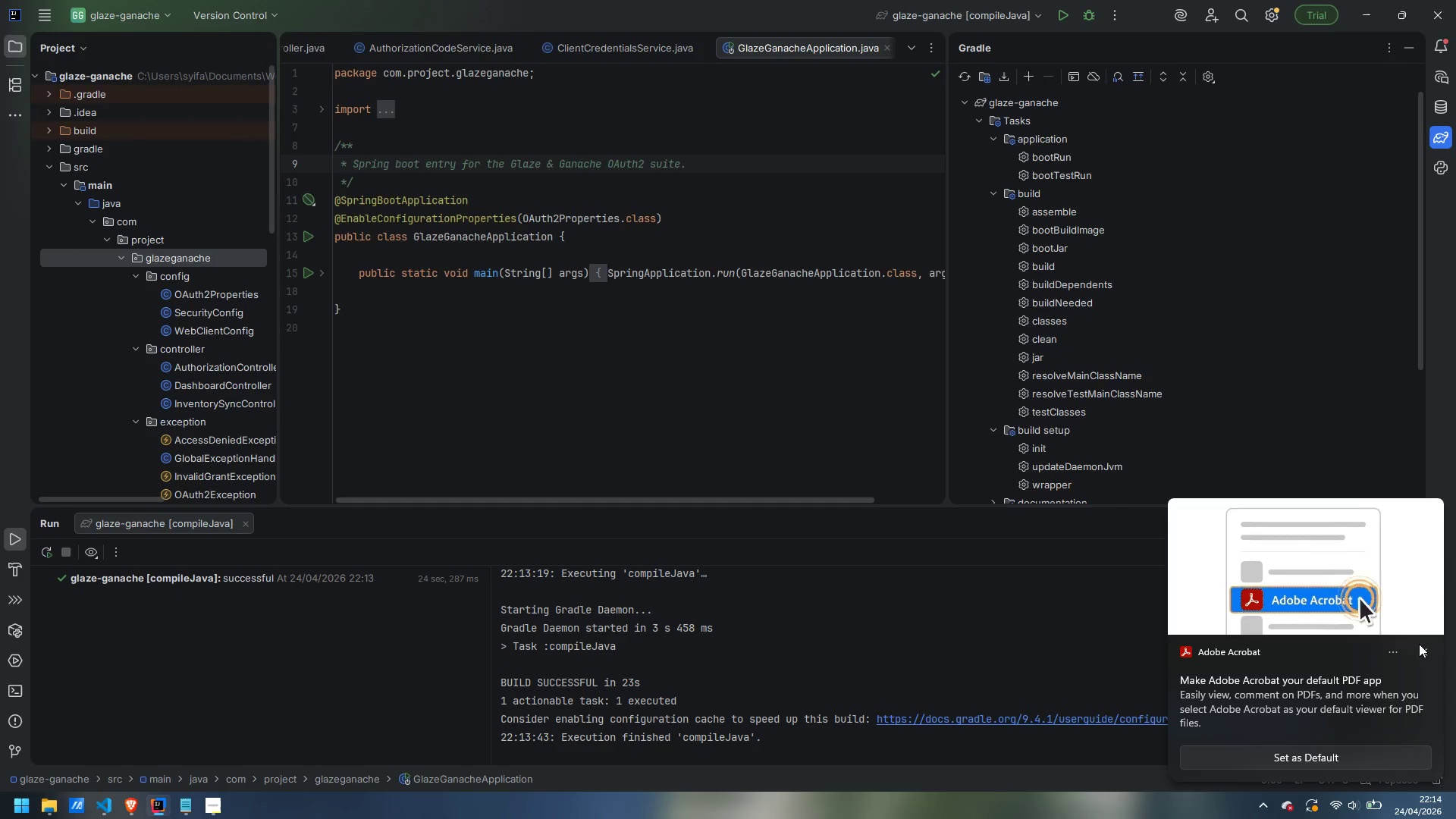 
left_click([1422, 652])
 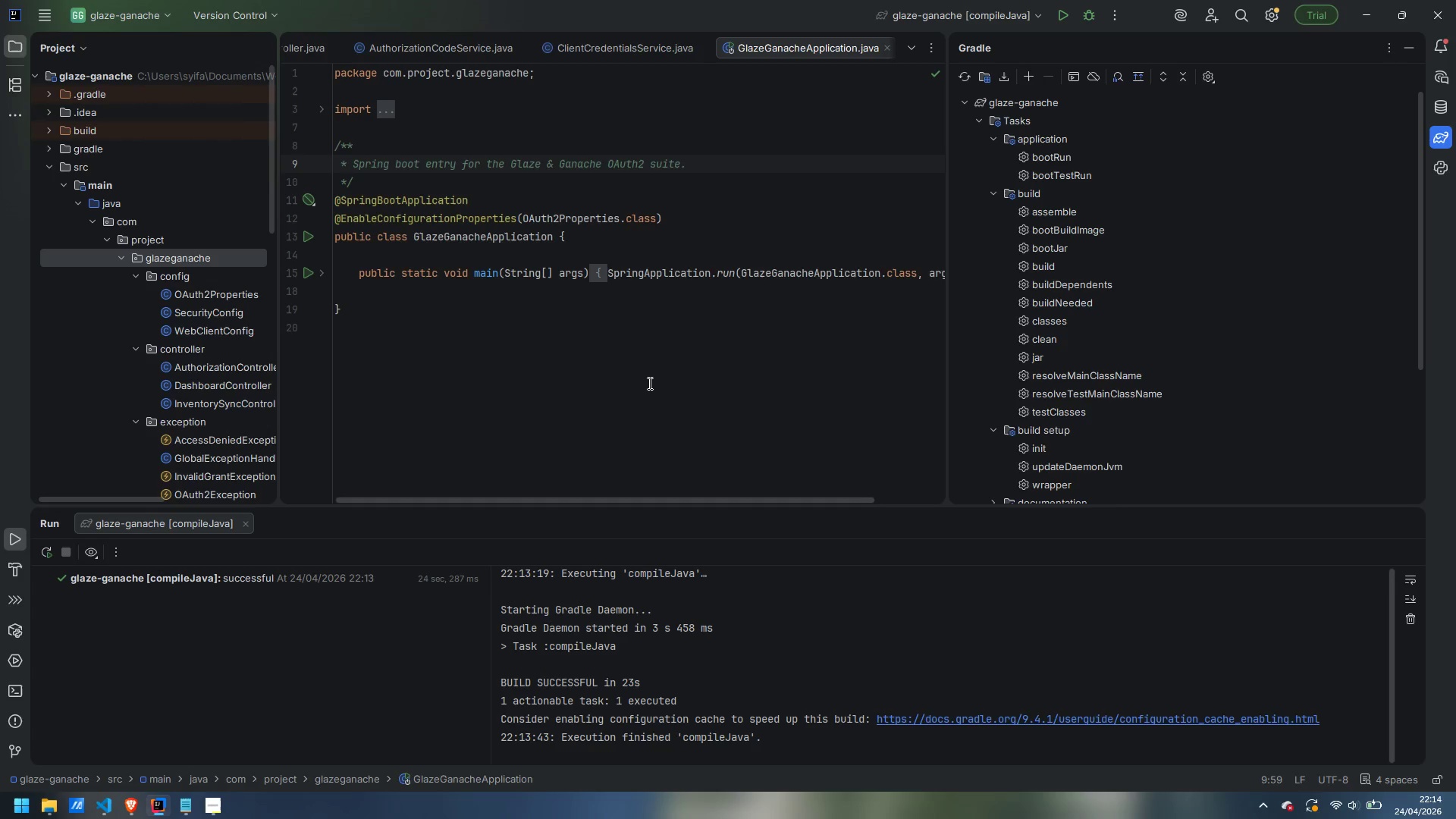 
wait(15.27)
 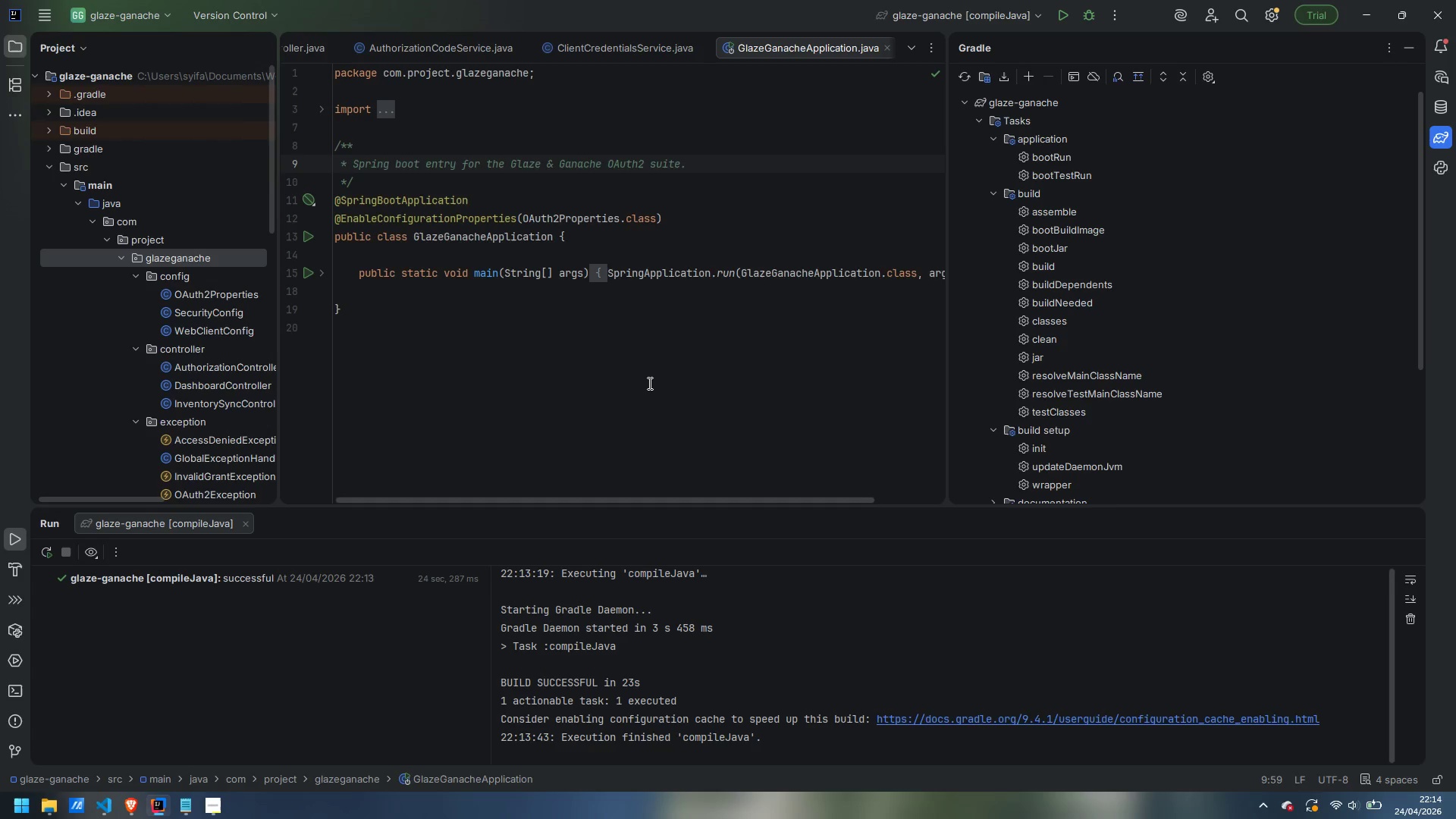 
scroll: coordinate [165, 376], scroll_direction: down, amount: 13.0
 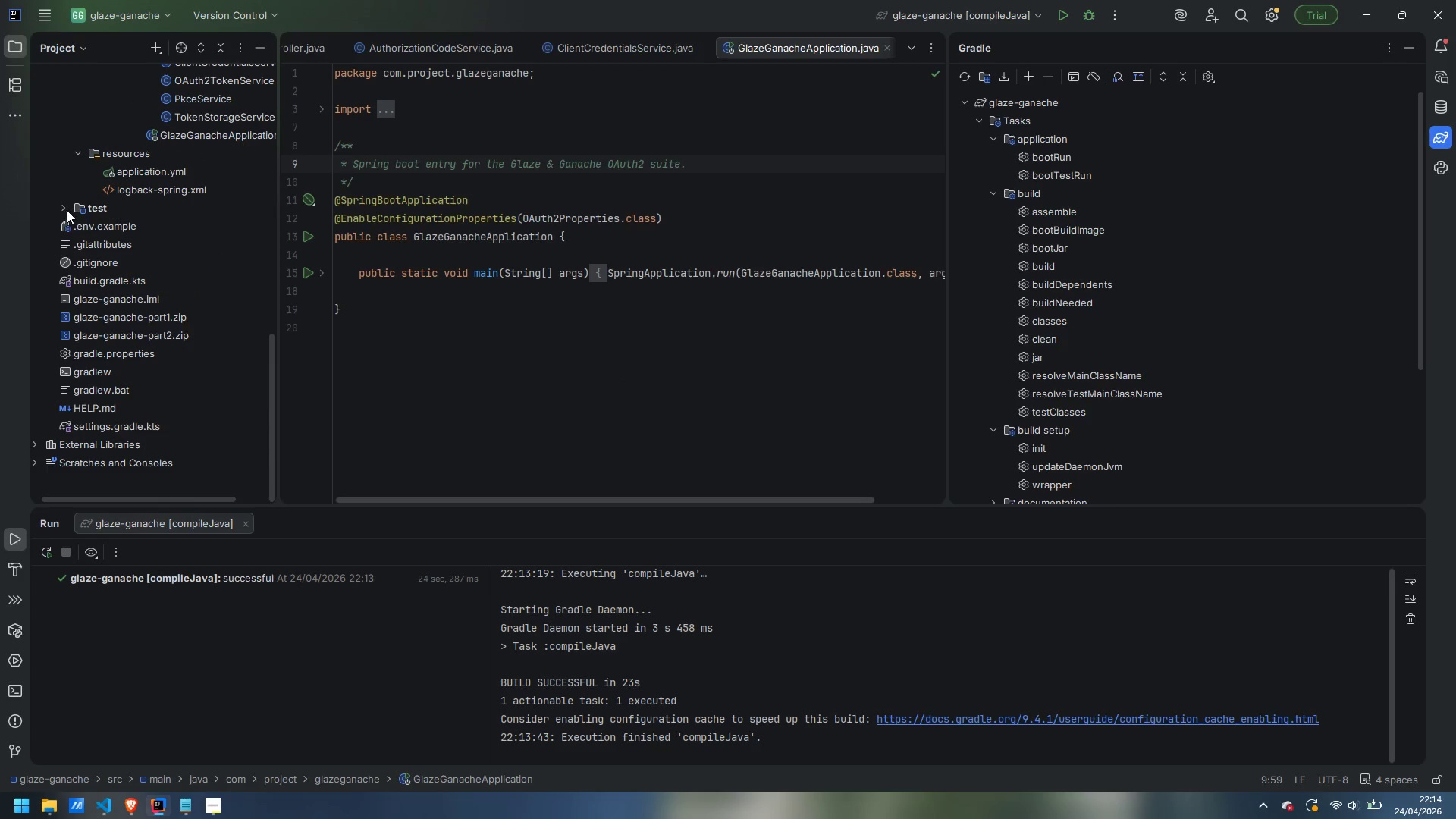 
left_click([61, 207])
 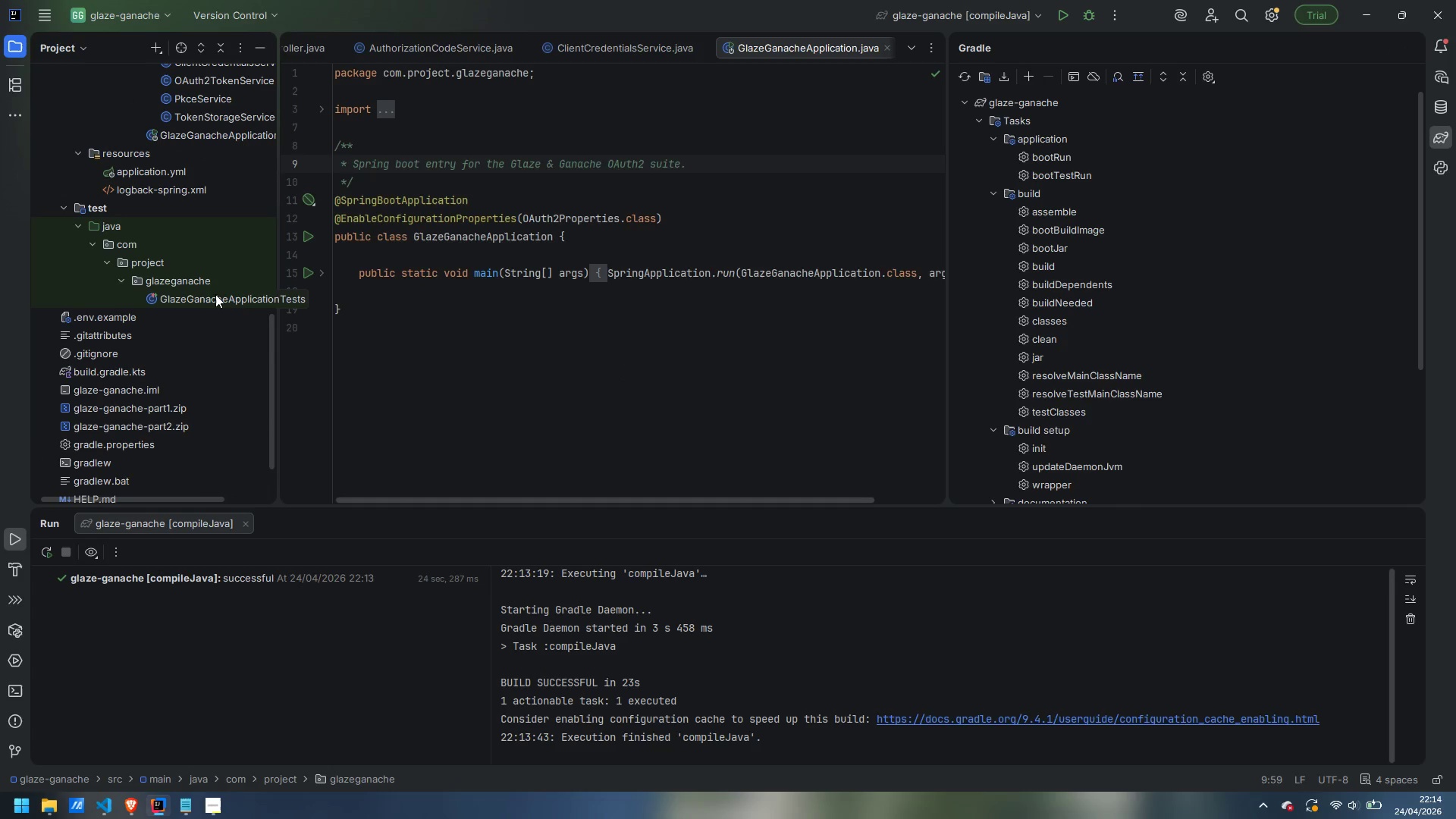 
right_click([215, 294])
 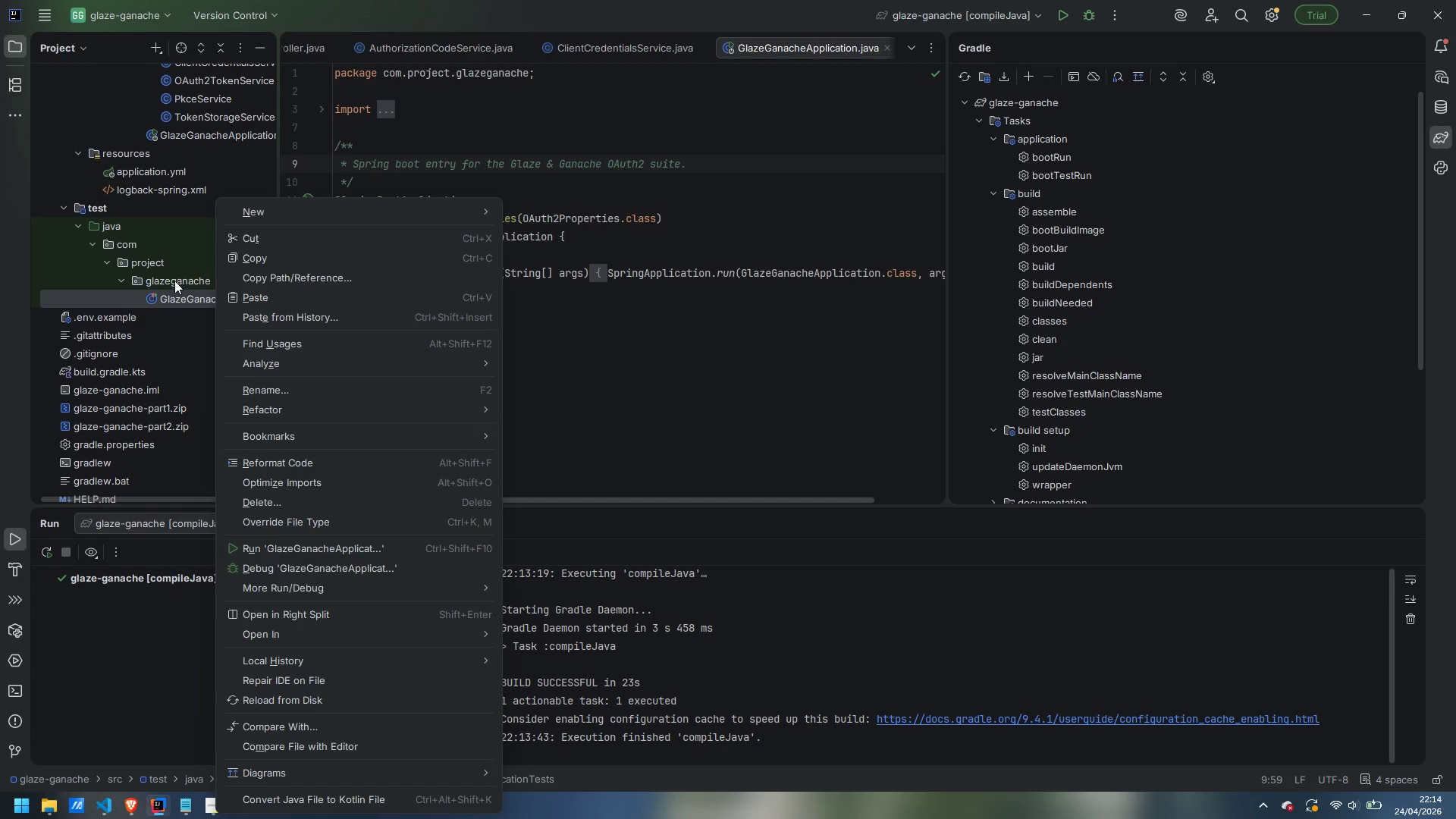 
right_click([174, 281])
 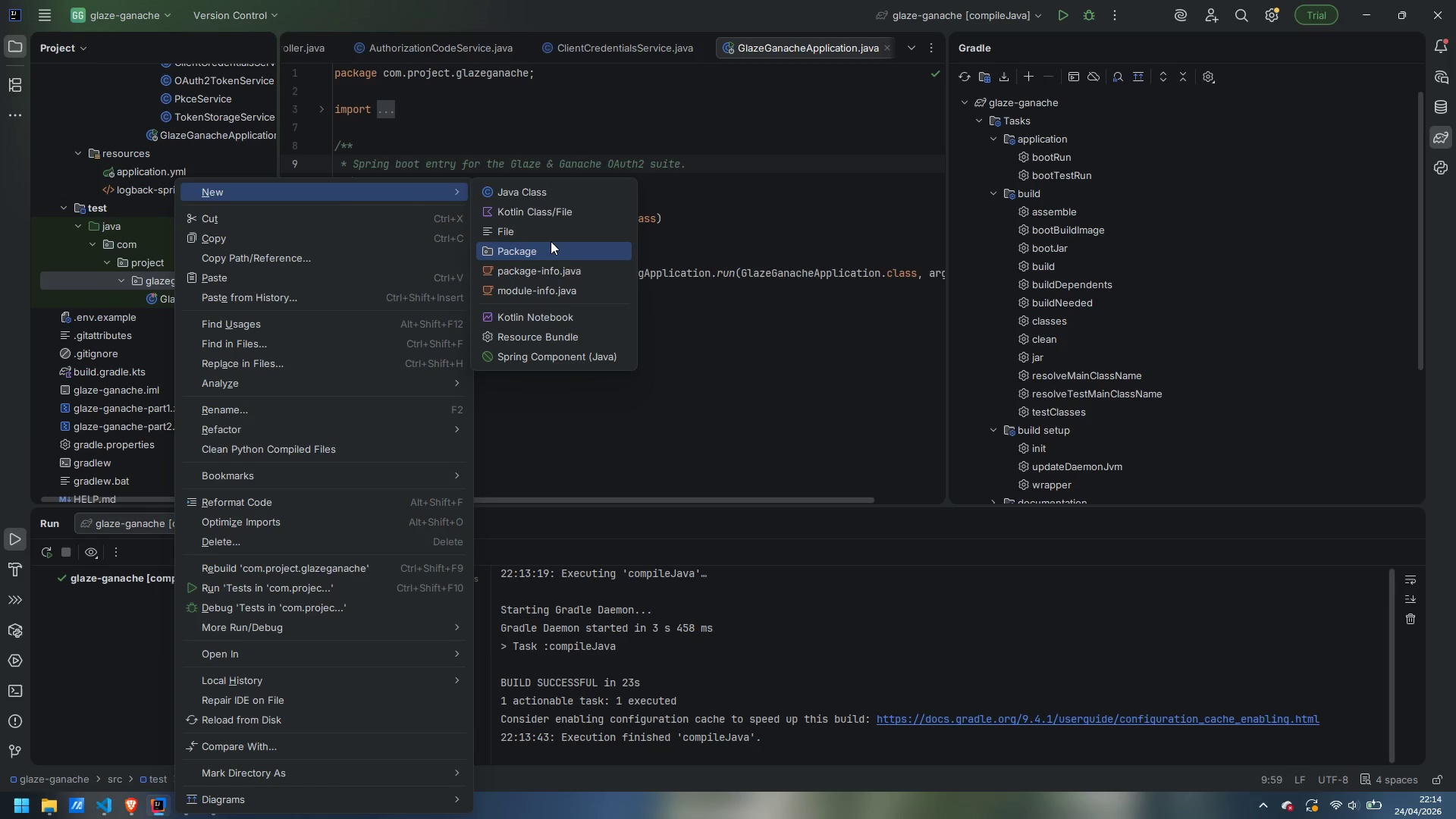 
left_click([559, 256])
 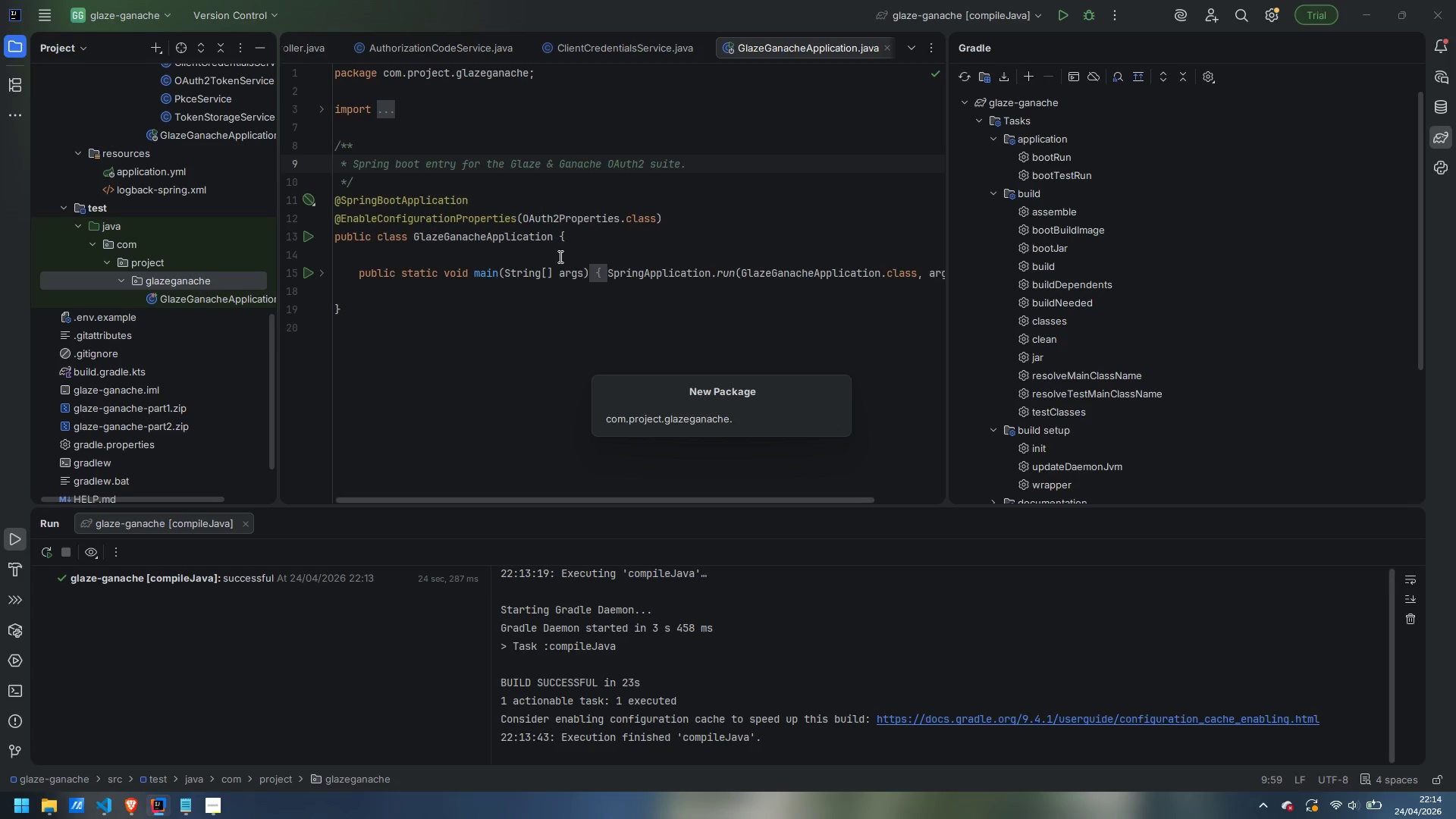 
type(service)
 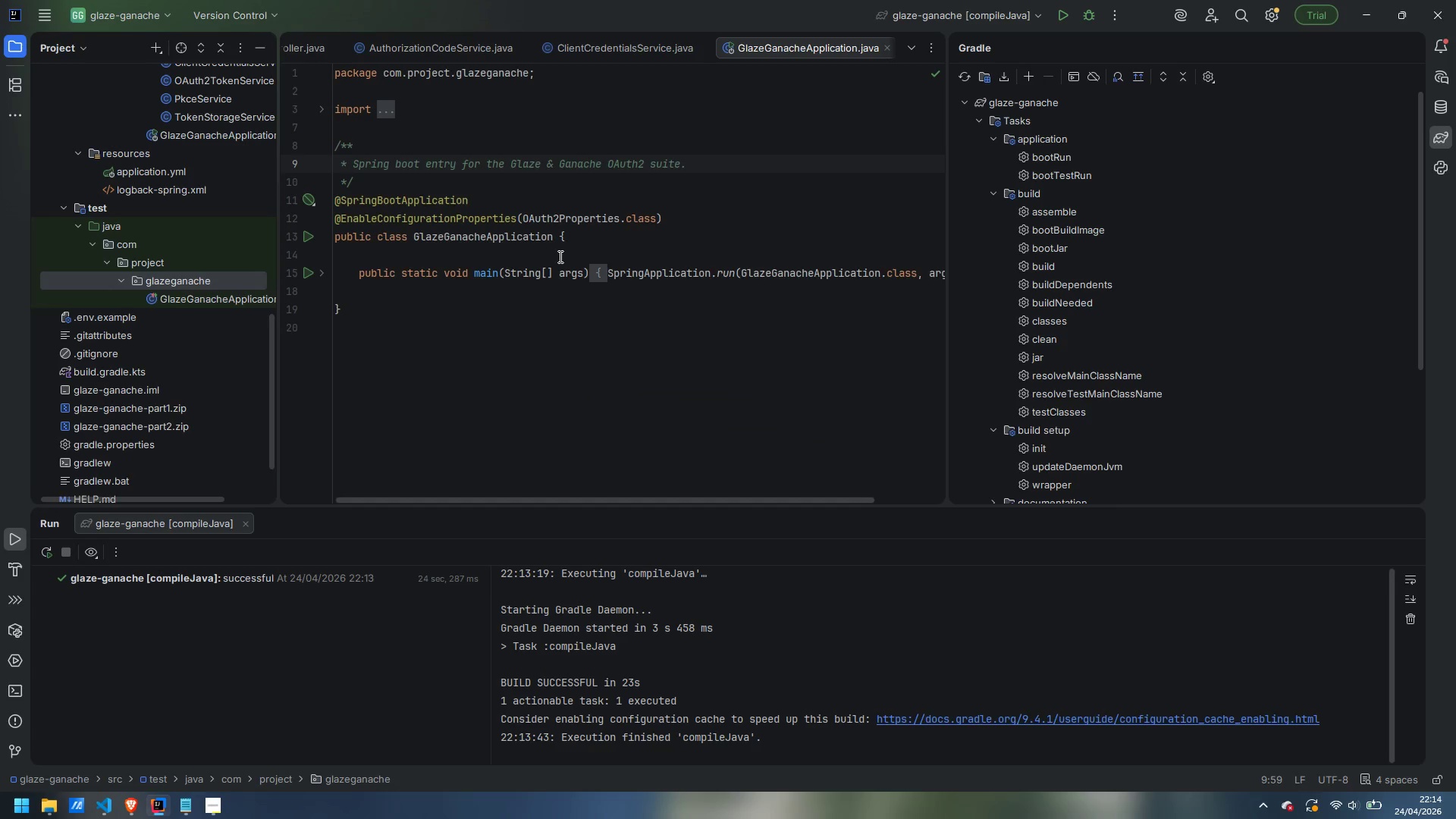 
key(Enter)
 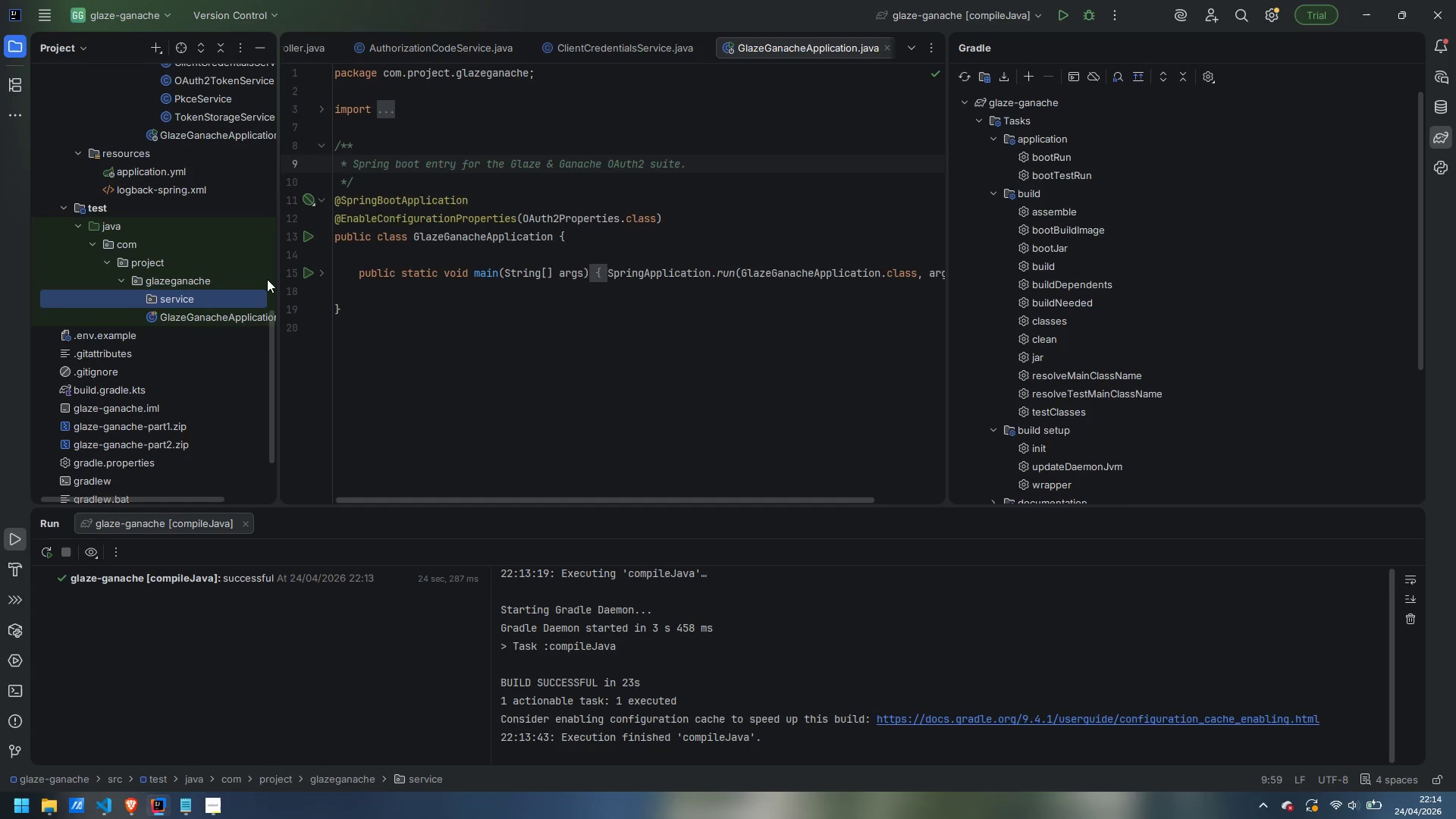 
right_click([204, 312])
 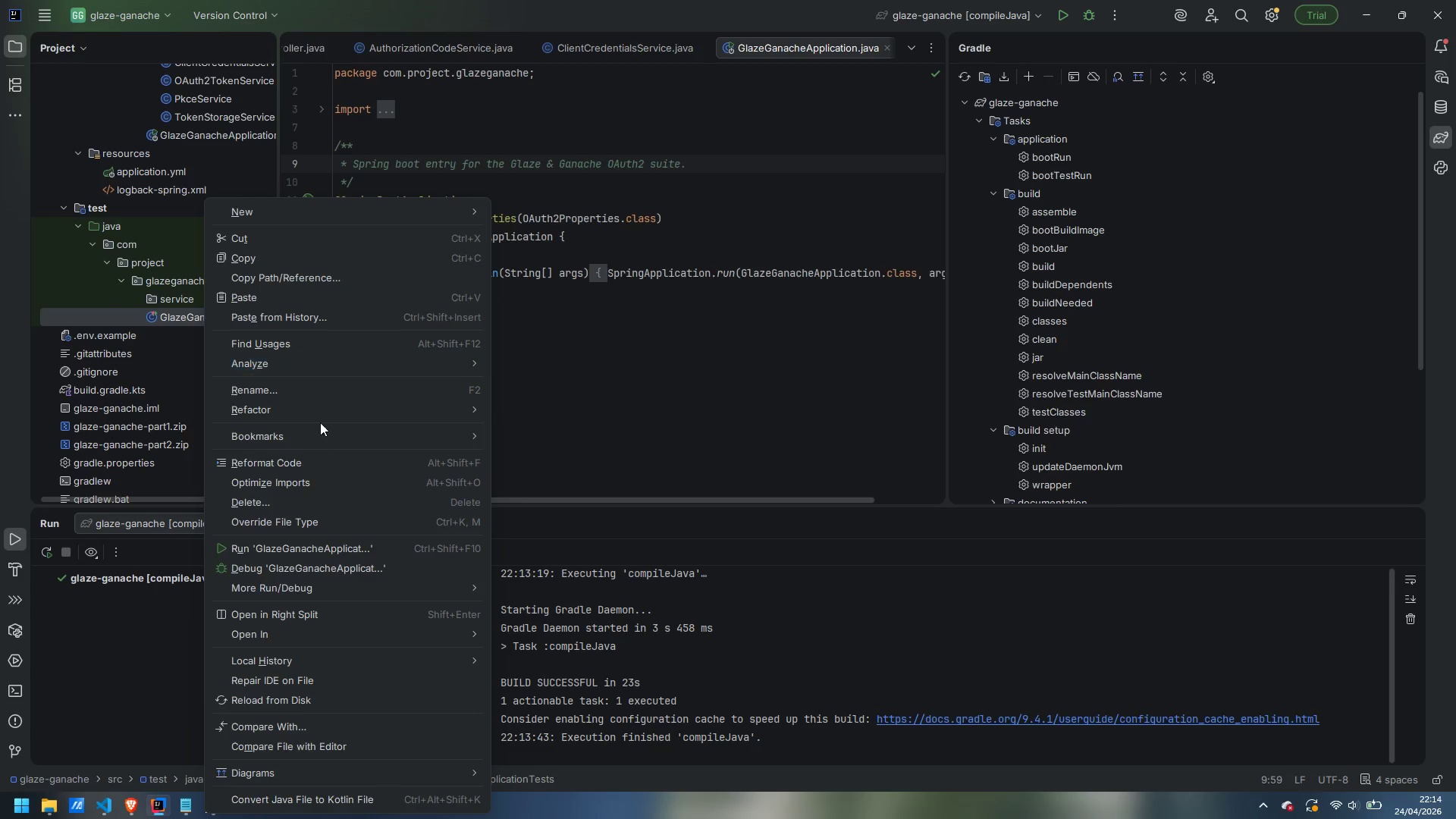 
left_click([319, 500])
 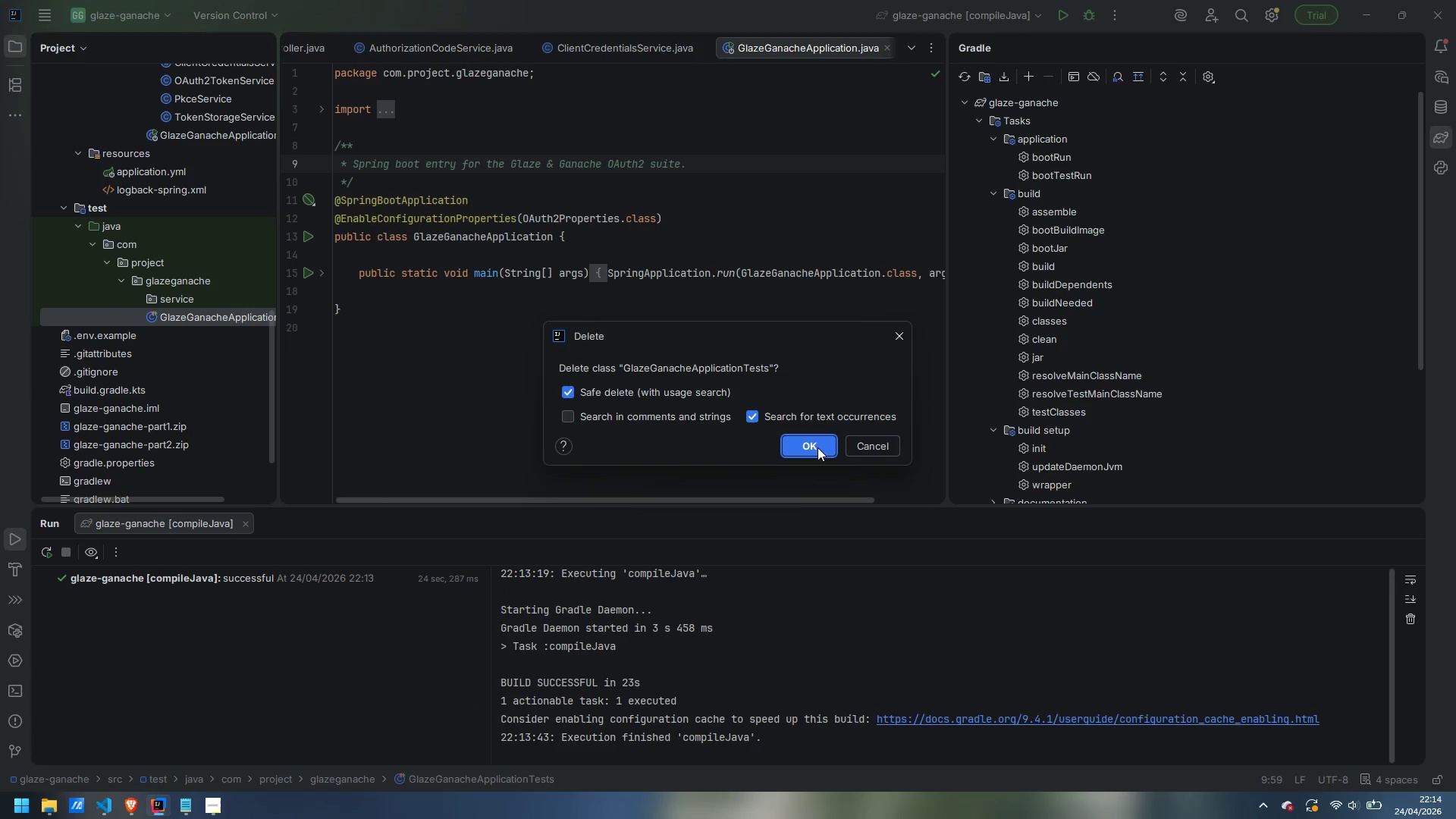 
left_click([817, 447])
 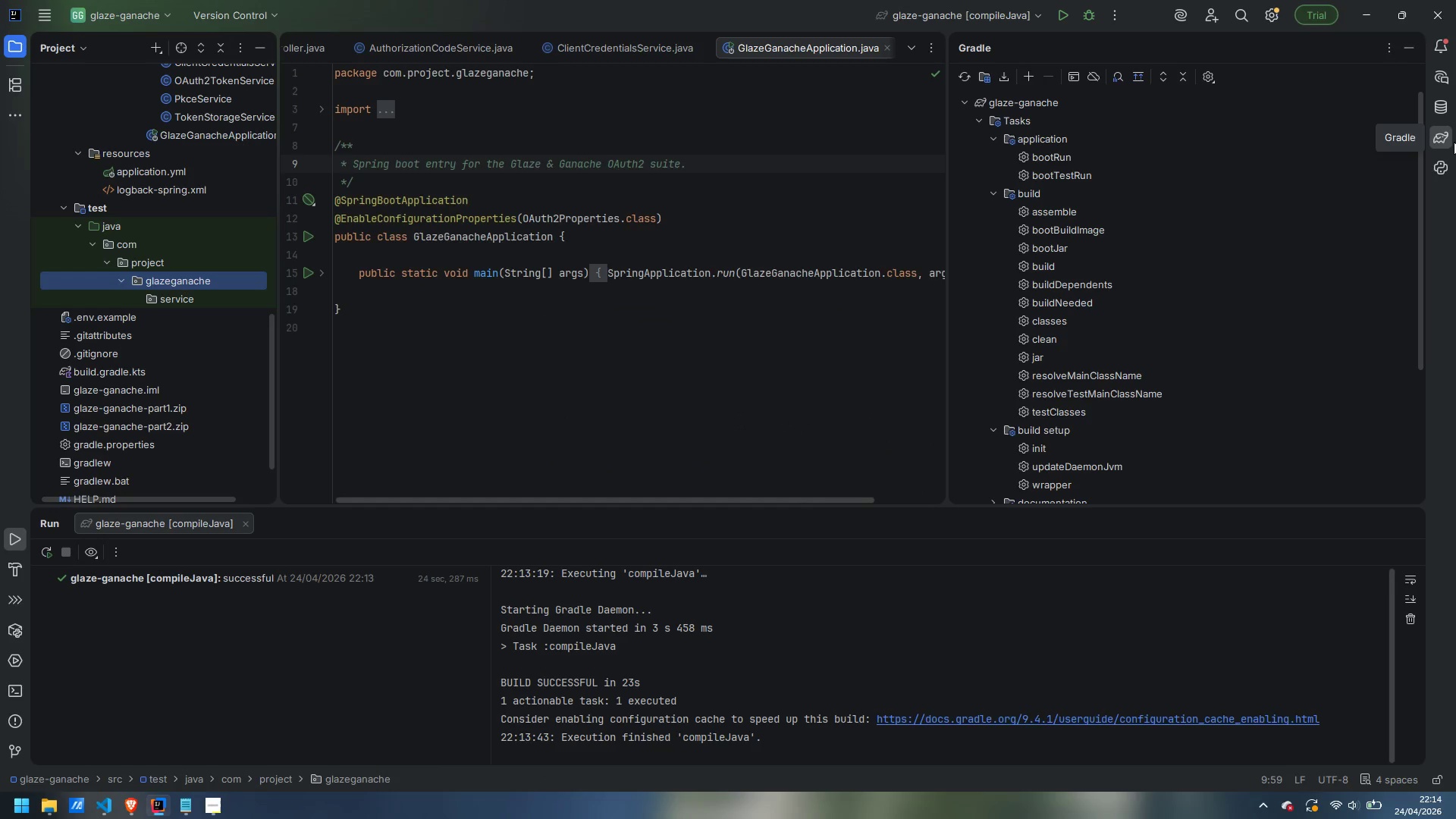 
left_click([1438, 139])
 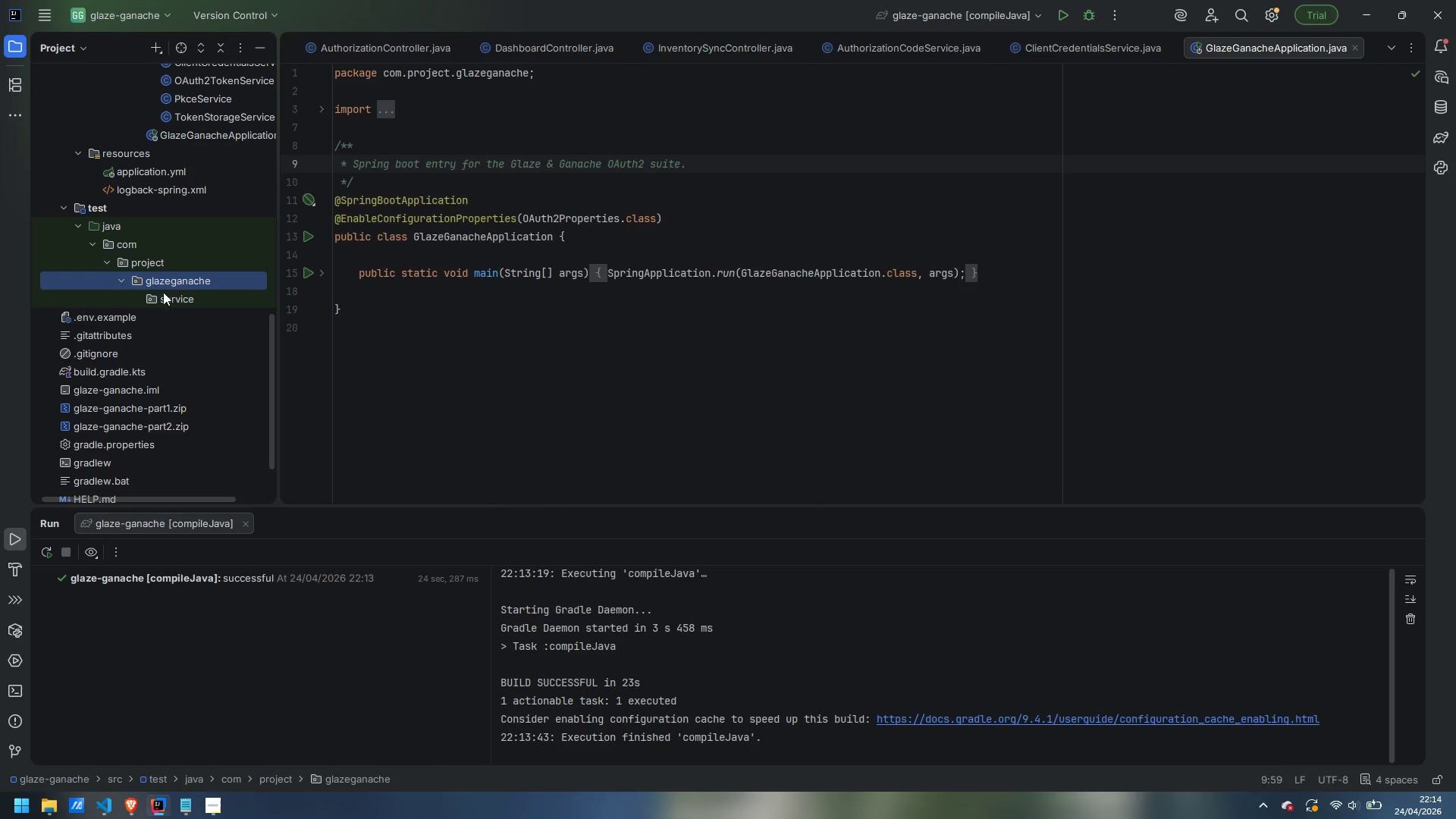 
right_click([171, 299])
 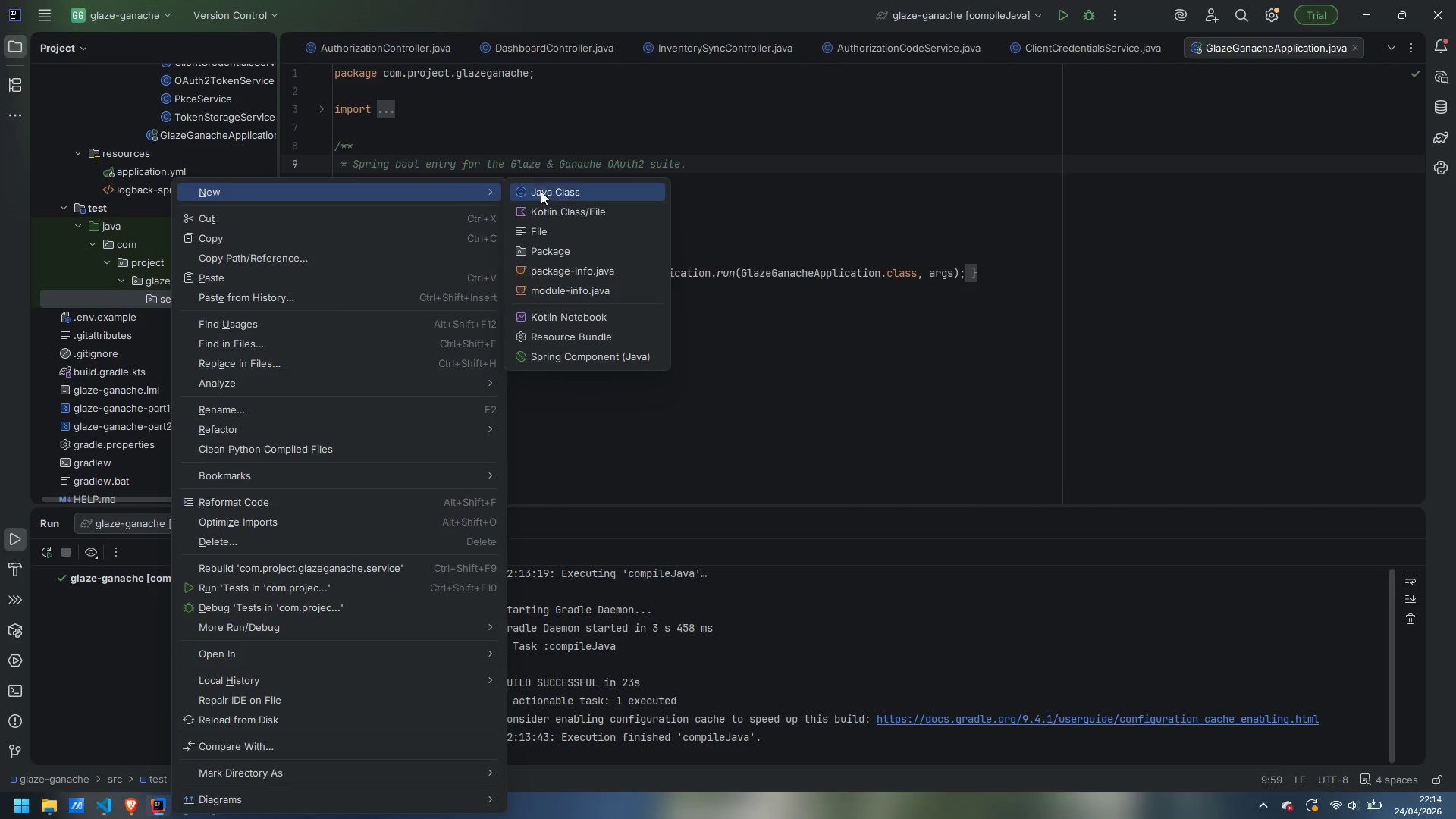 
left_click([545, 192])
 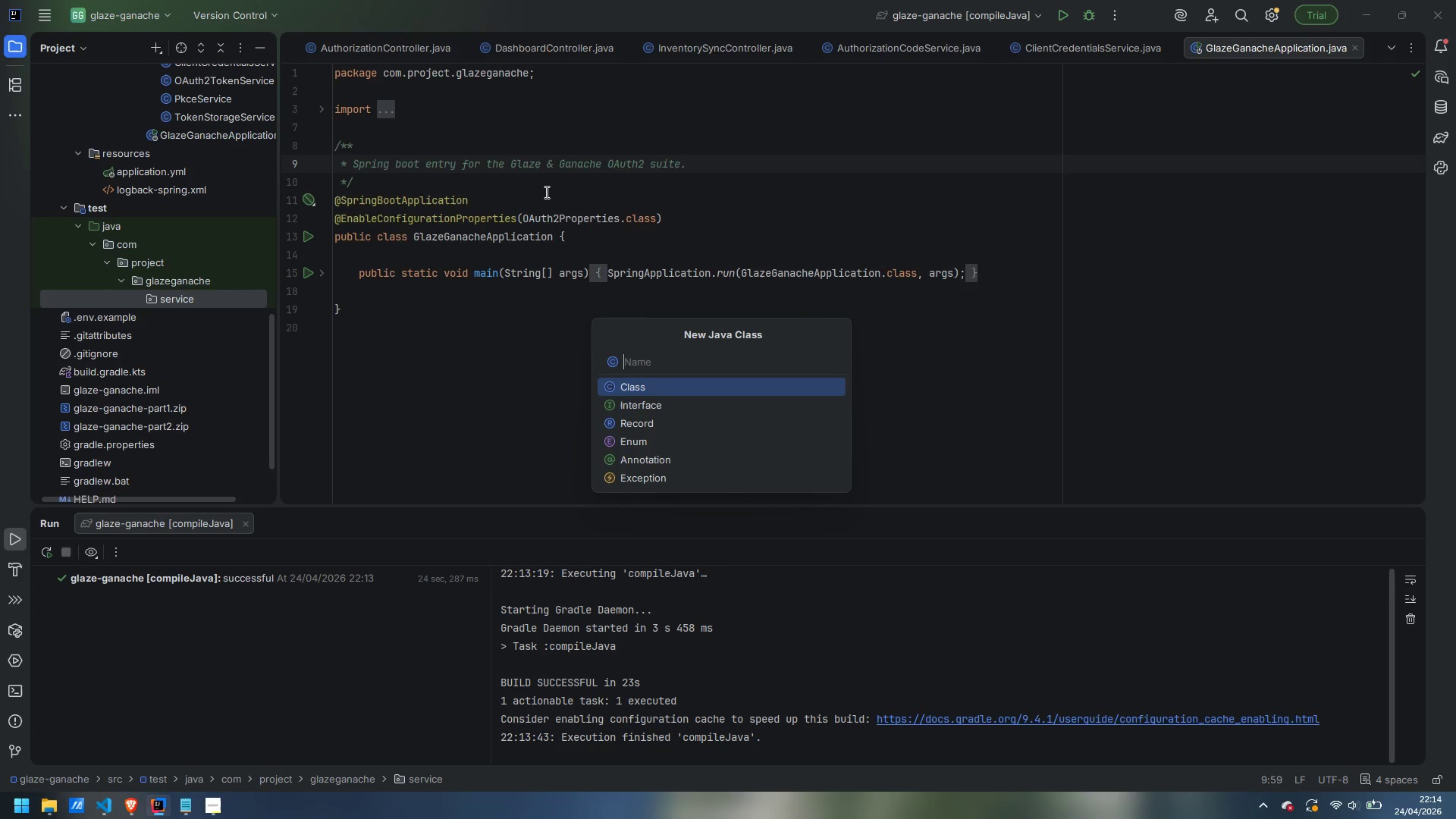 